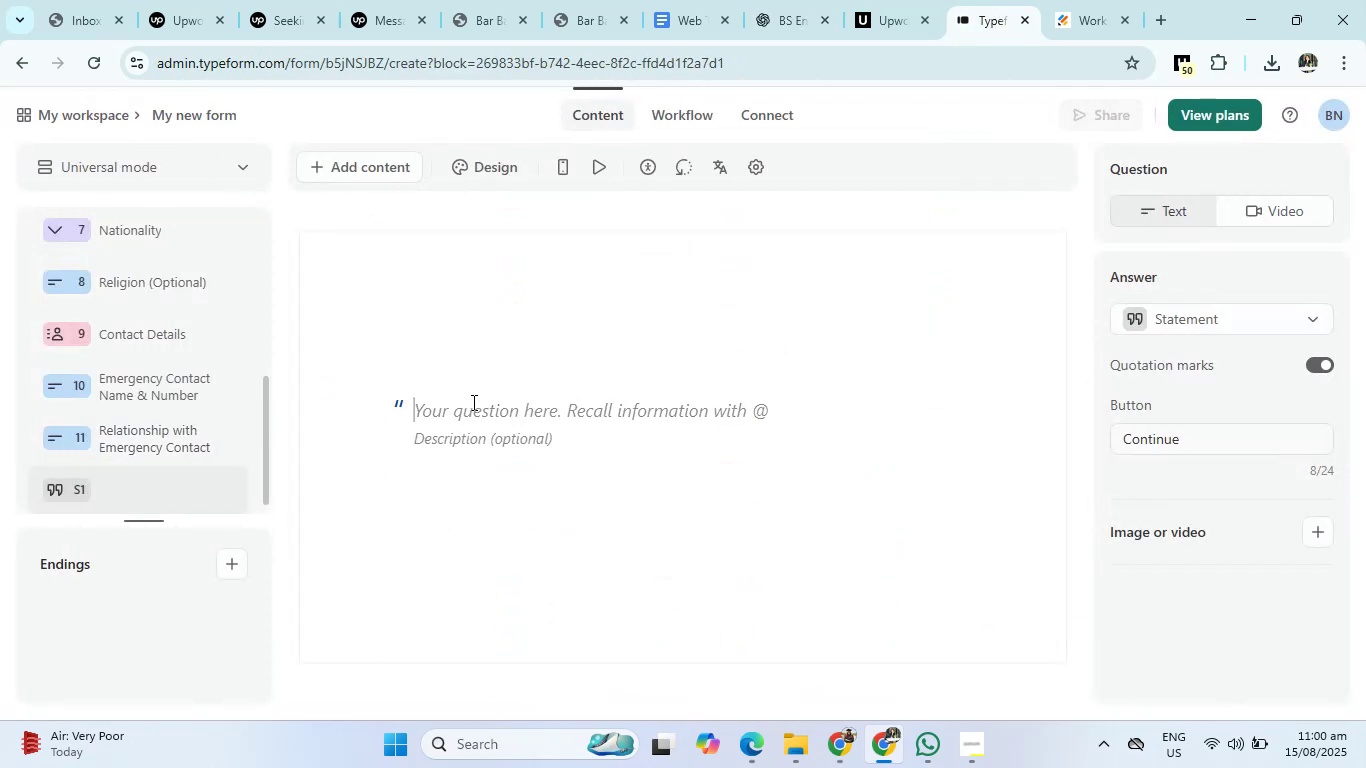 
key(Control+V)
 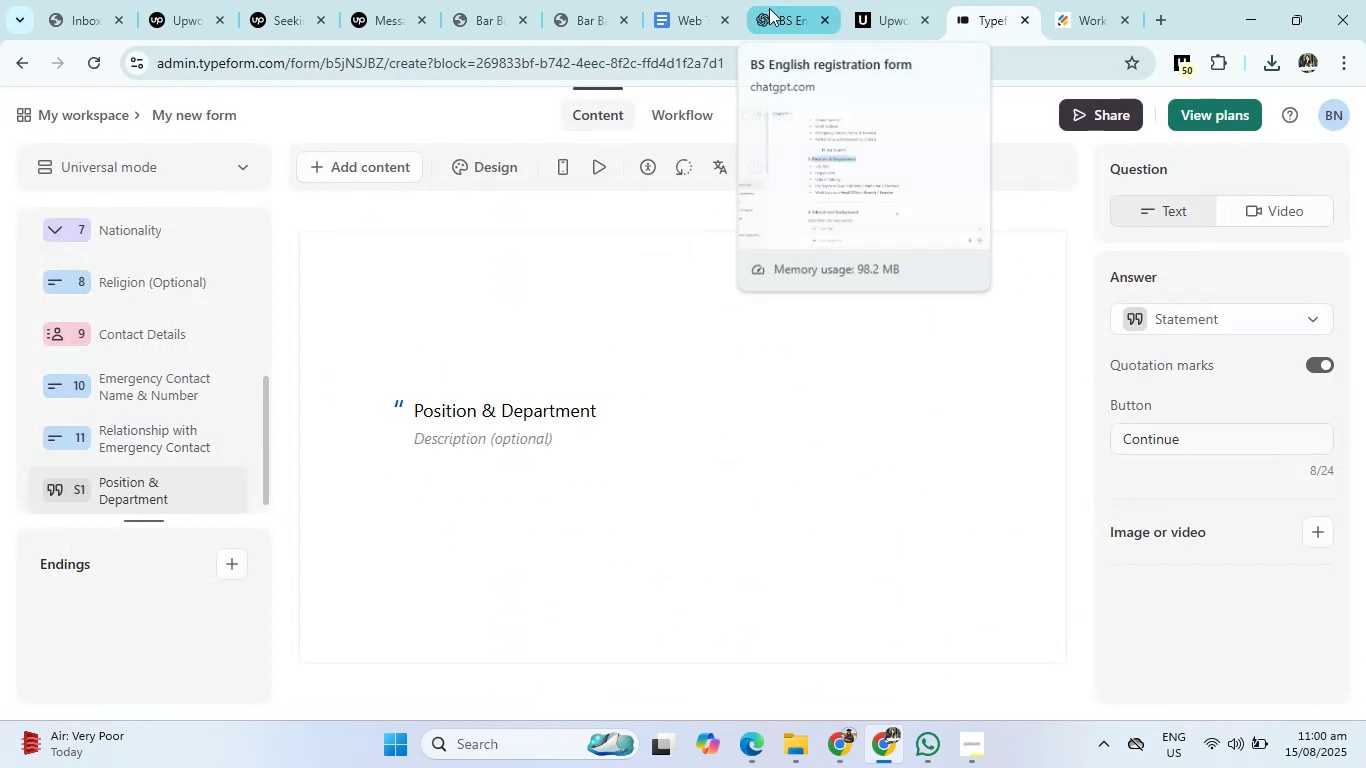 
left_click([396, 163])
 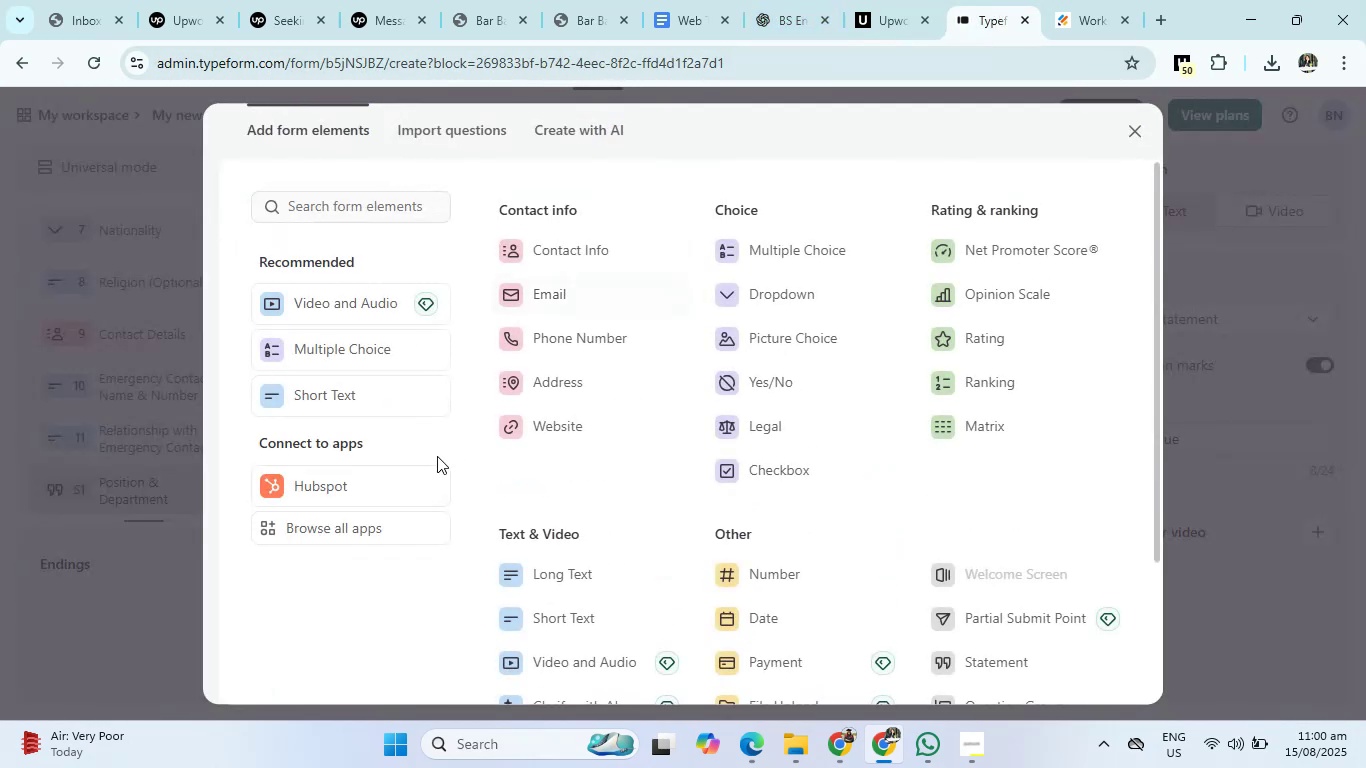 
left_click([375, 395])
 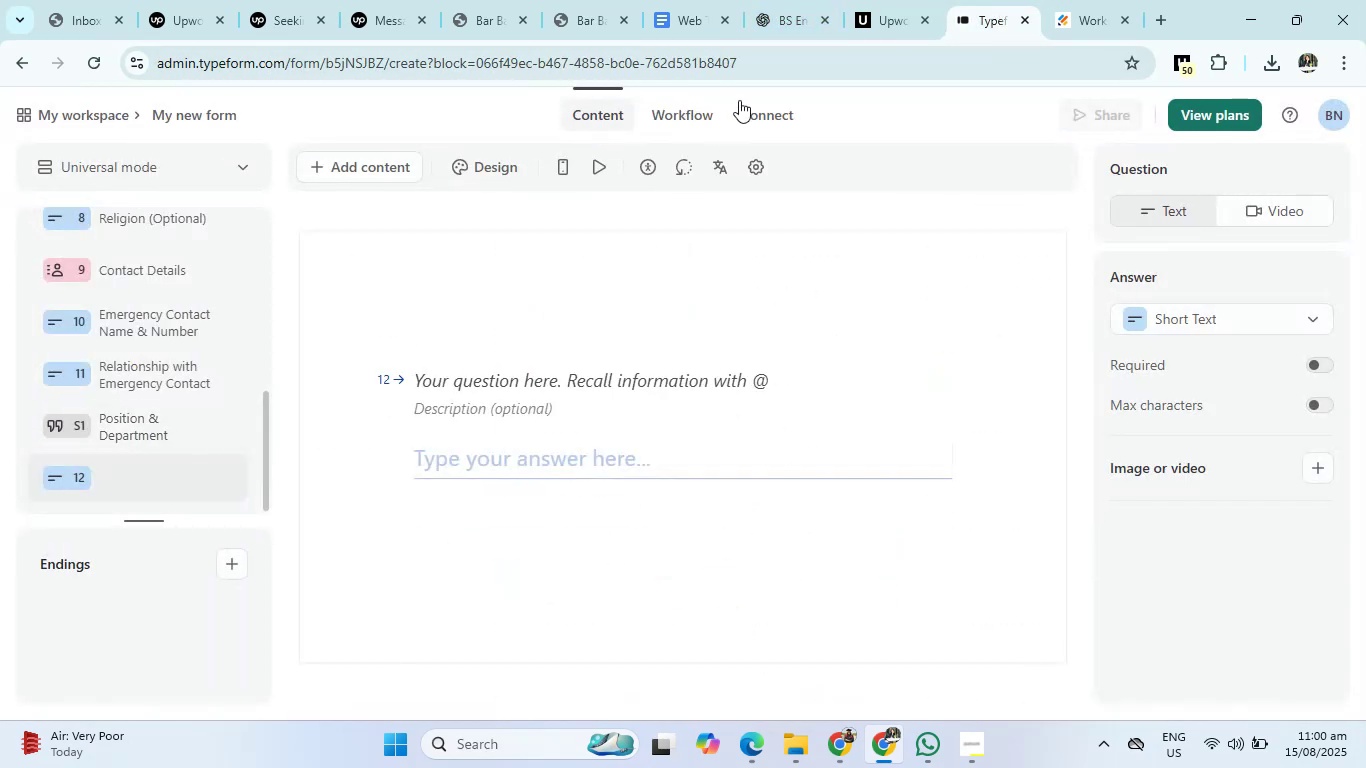 
left_click([773, 7])
 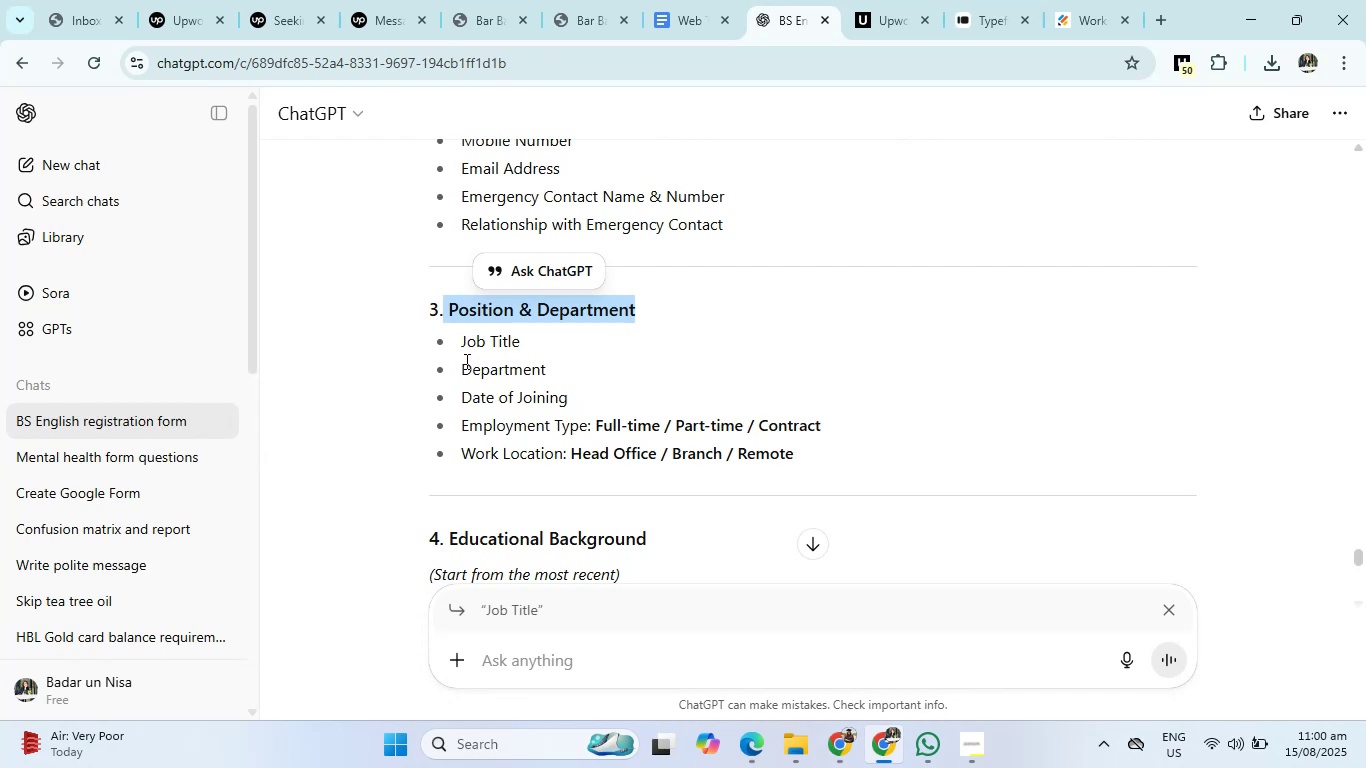 
left_click_drag(start_coordinate=[461, 341], to_coordinate=[544, 341])
 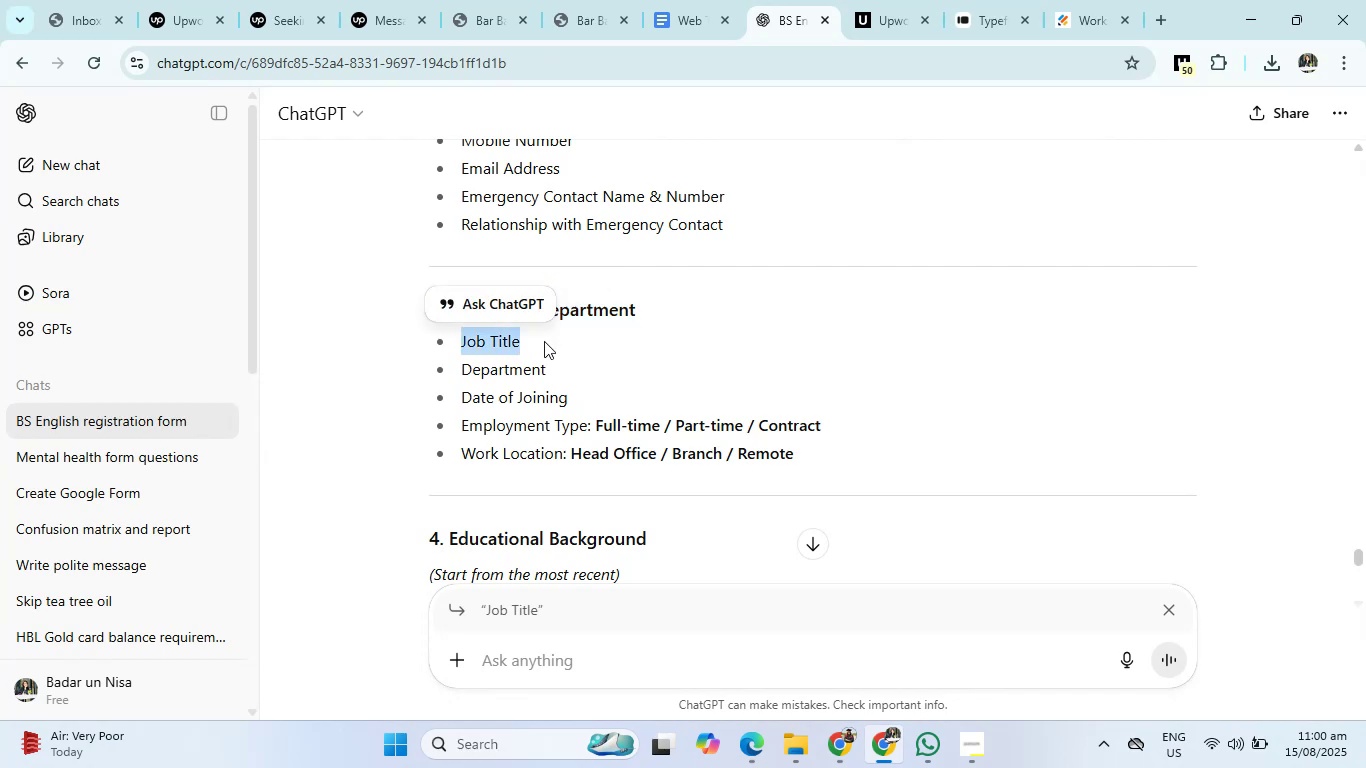 
key(Control+C)
 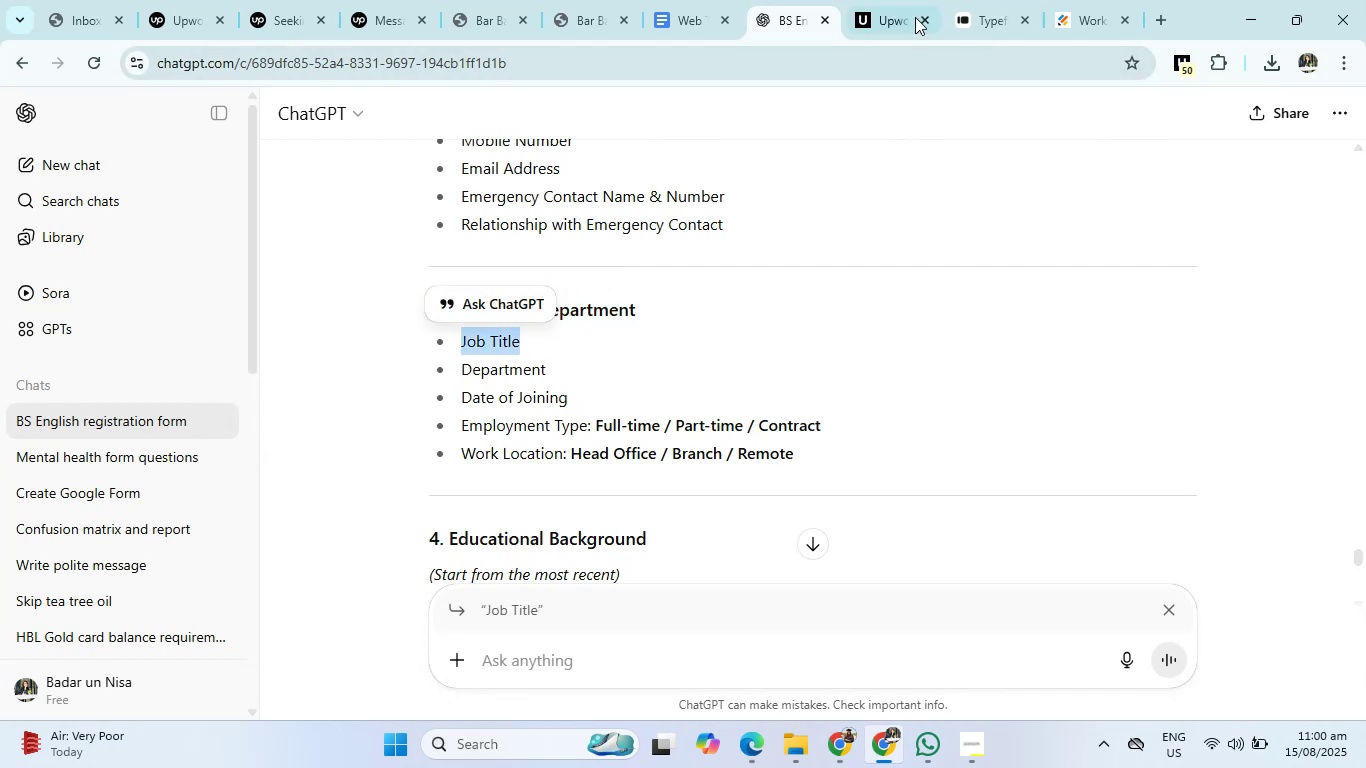 
left_click([1025, 0])
 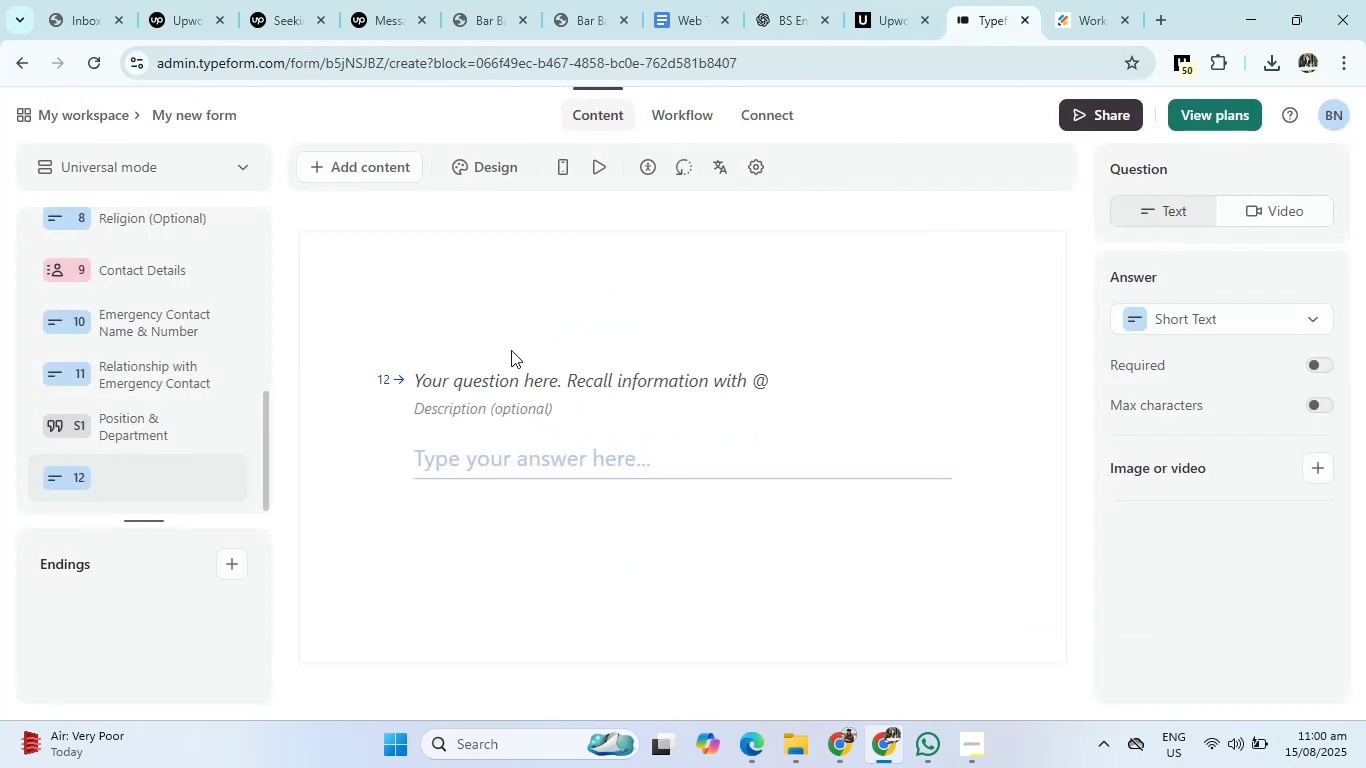 
left_click([498, 374])
 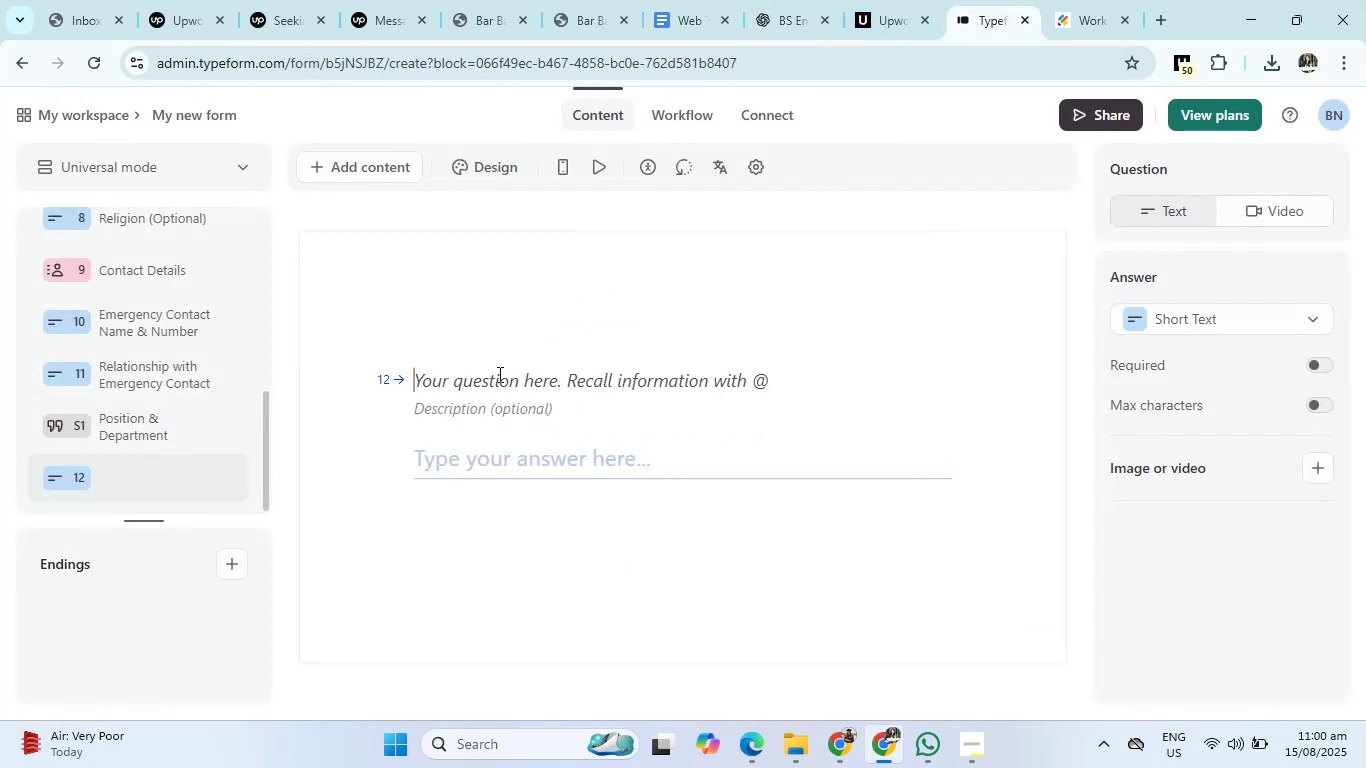 
key(Control+V)
 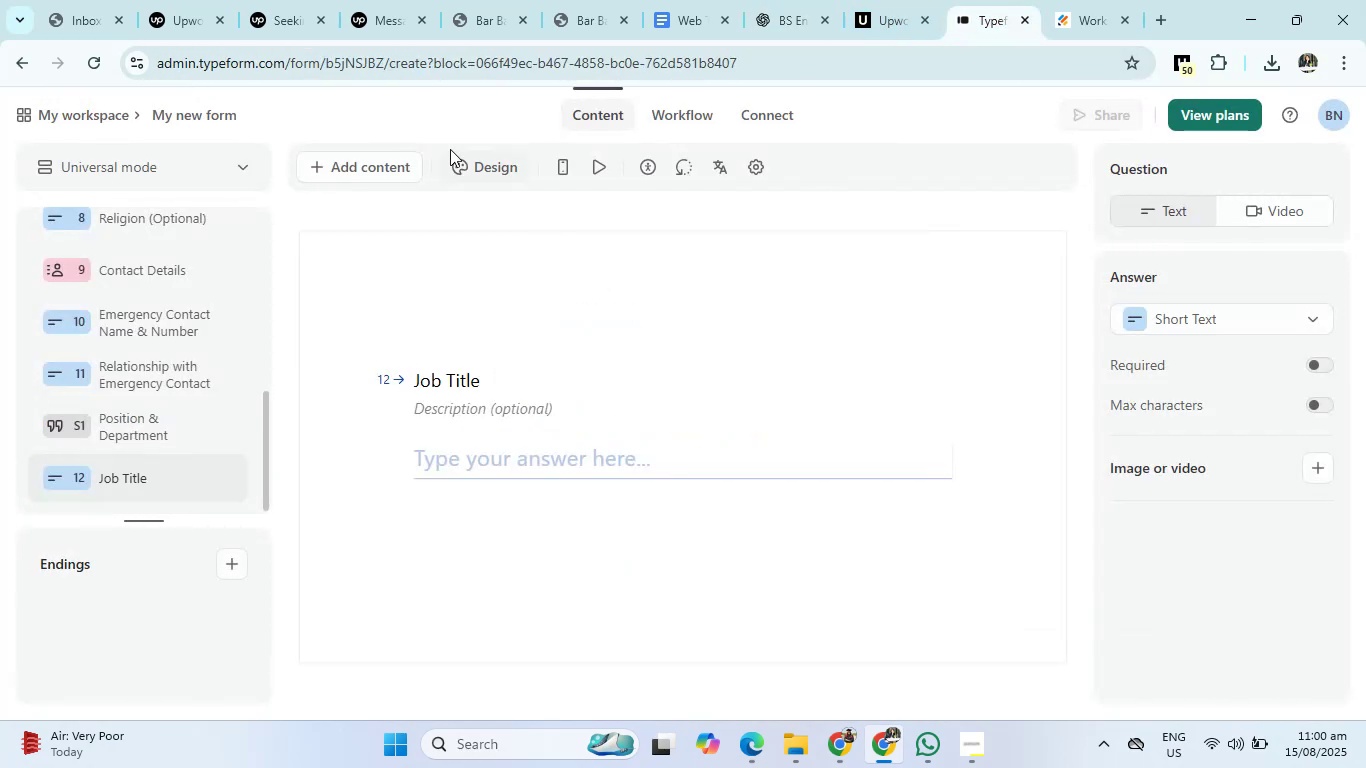 
left_click([367, 162])
 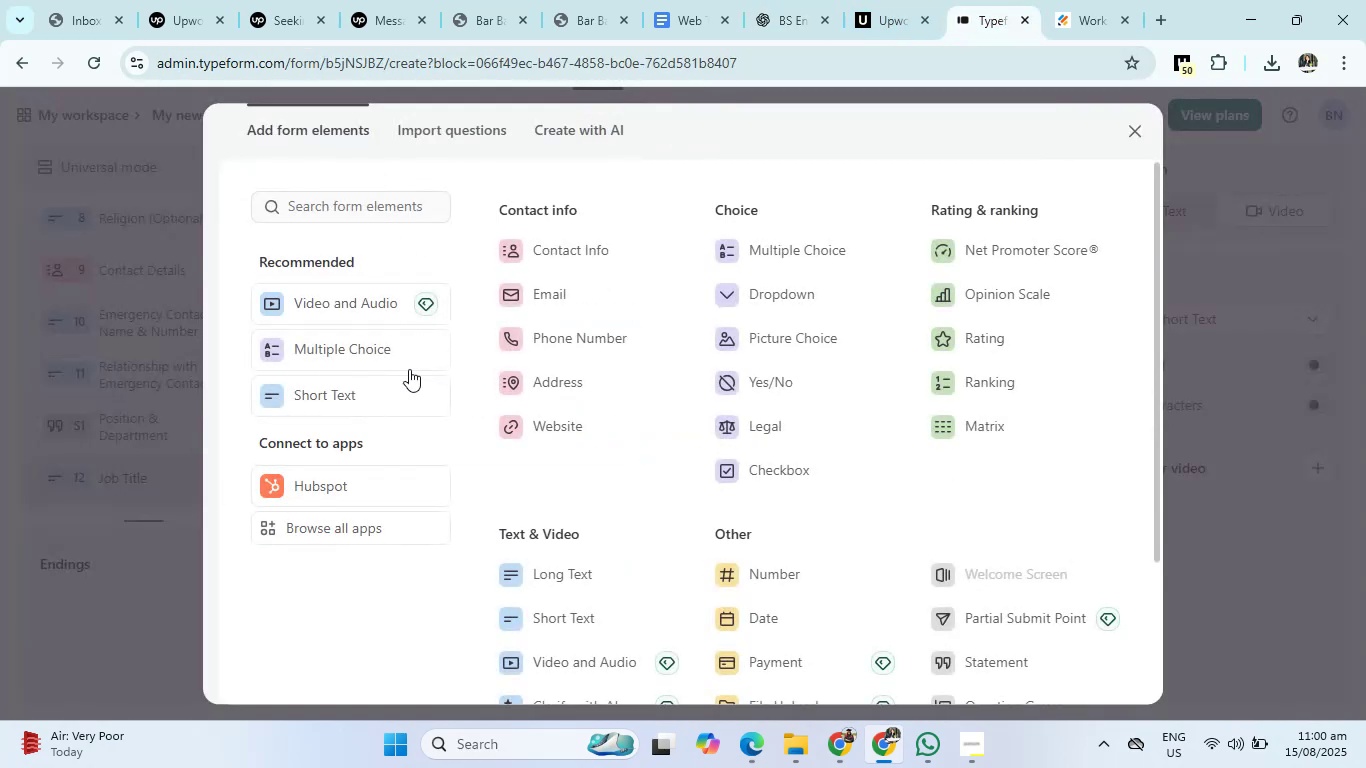 
left_click([383, 400])
 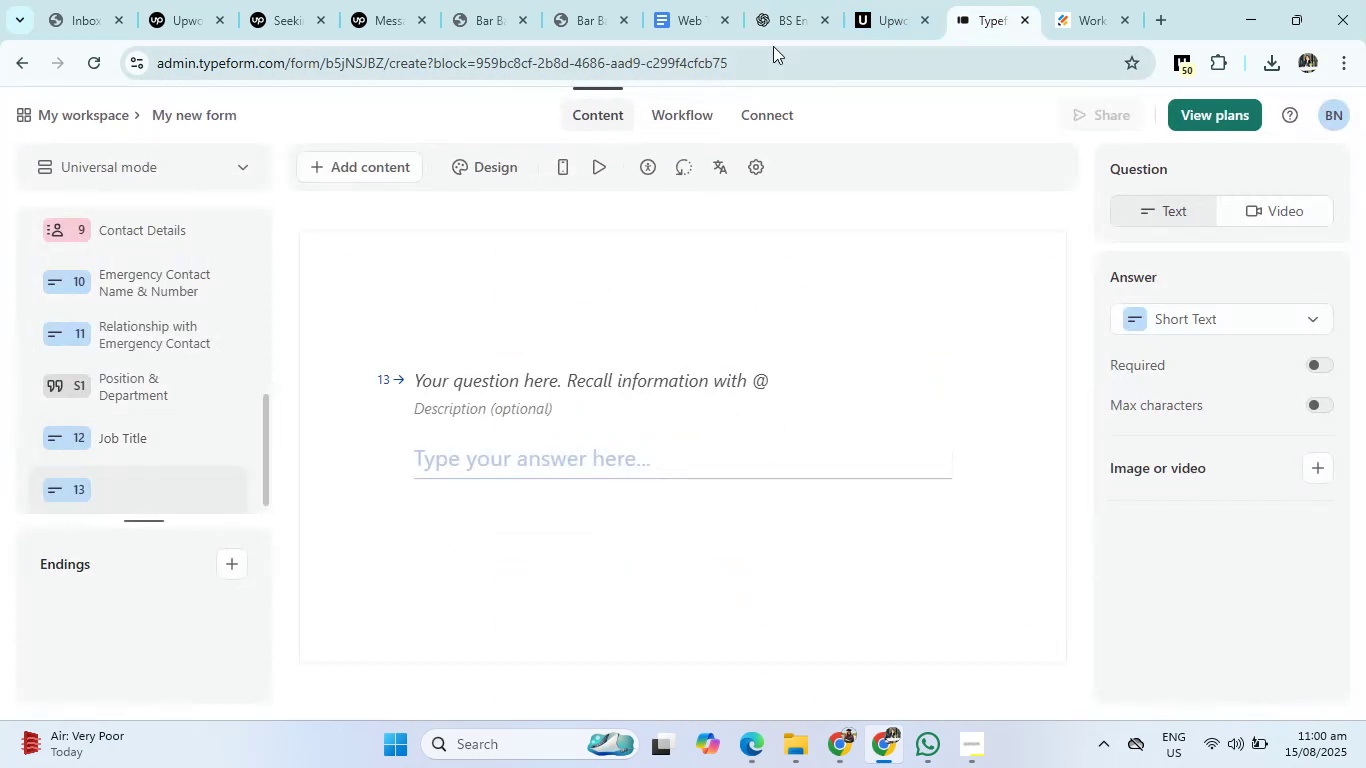 
left_click([793, 20])
 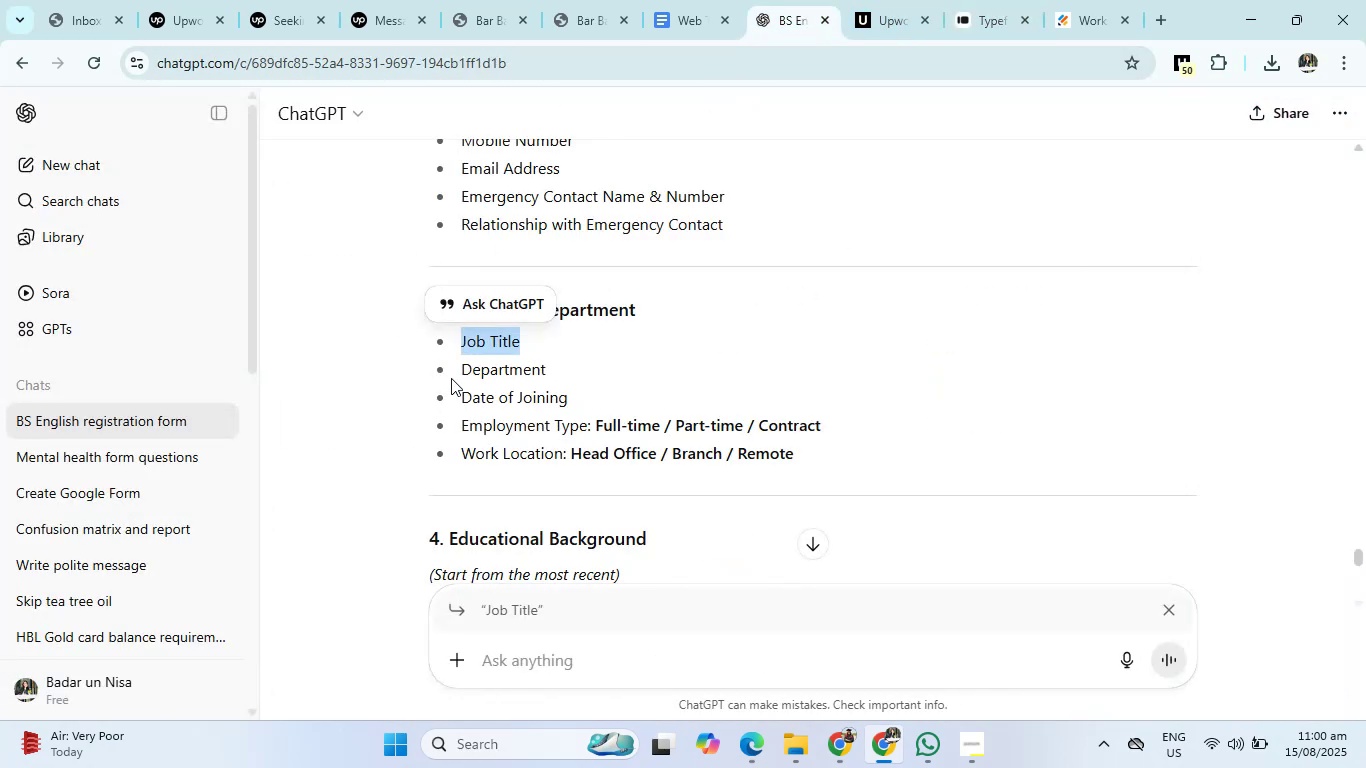 
left_click_drag(start_coordinate=[459, 368], to_coordinate=[547, 368])
 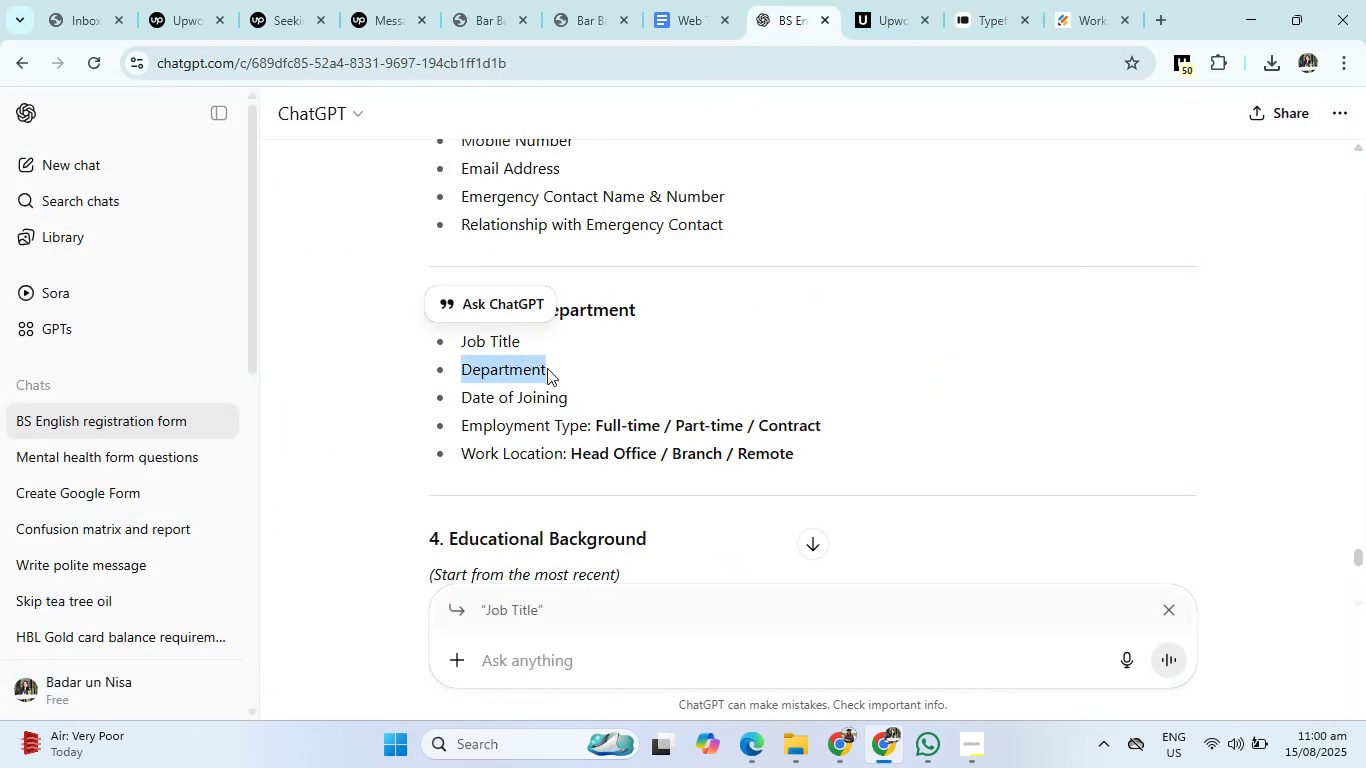 
key(Control+C)
 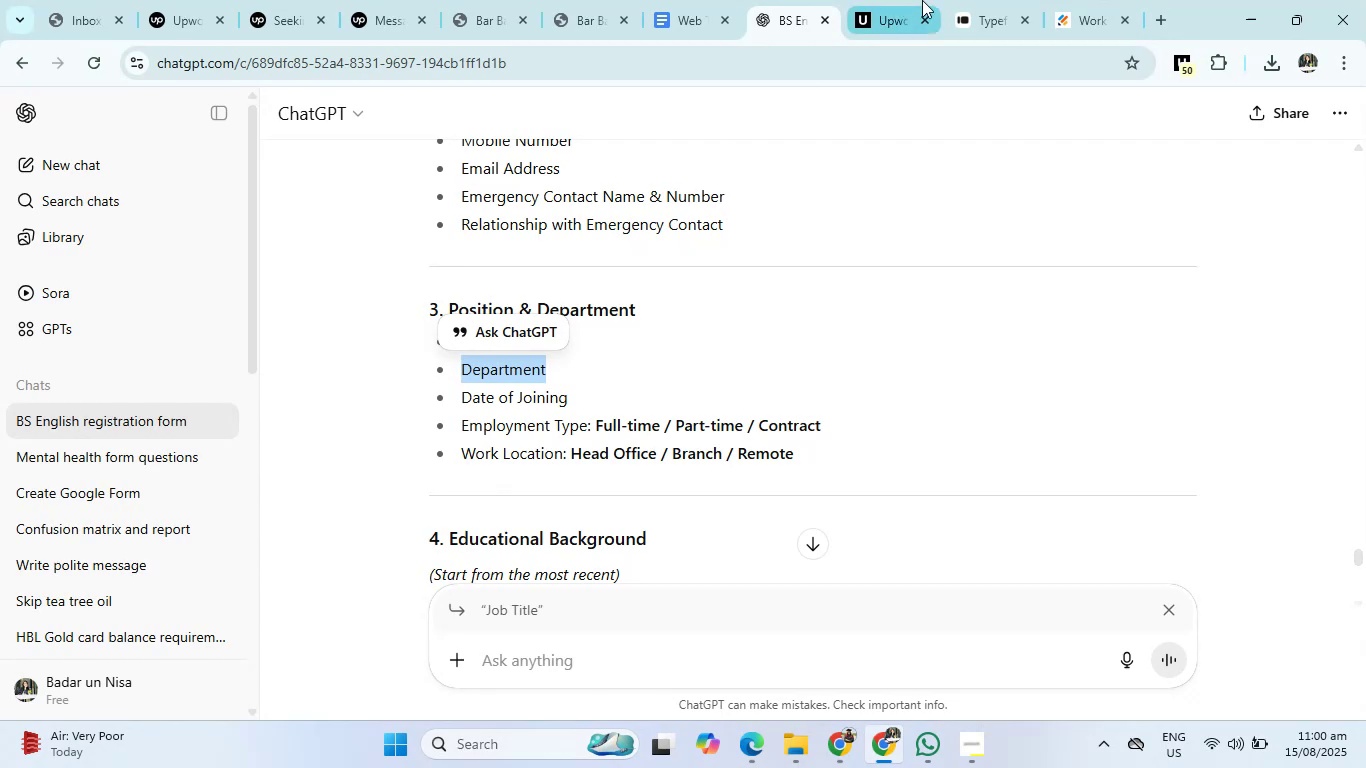 
left_click([971, 0])
 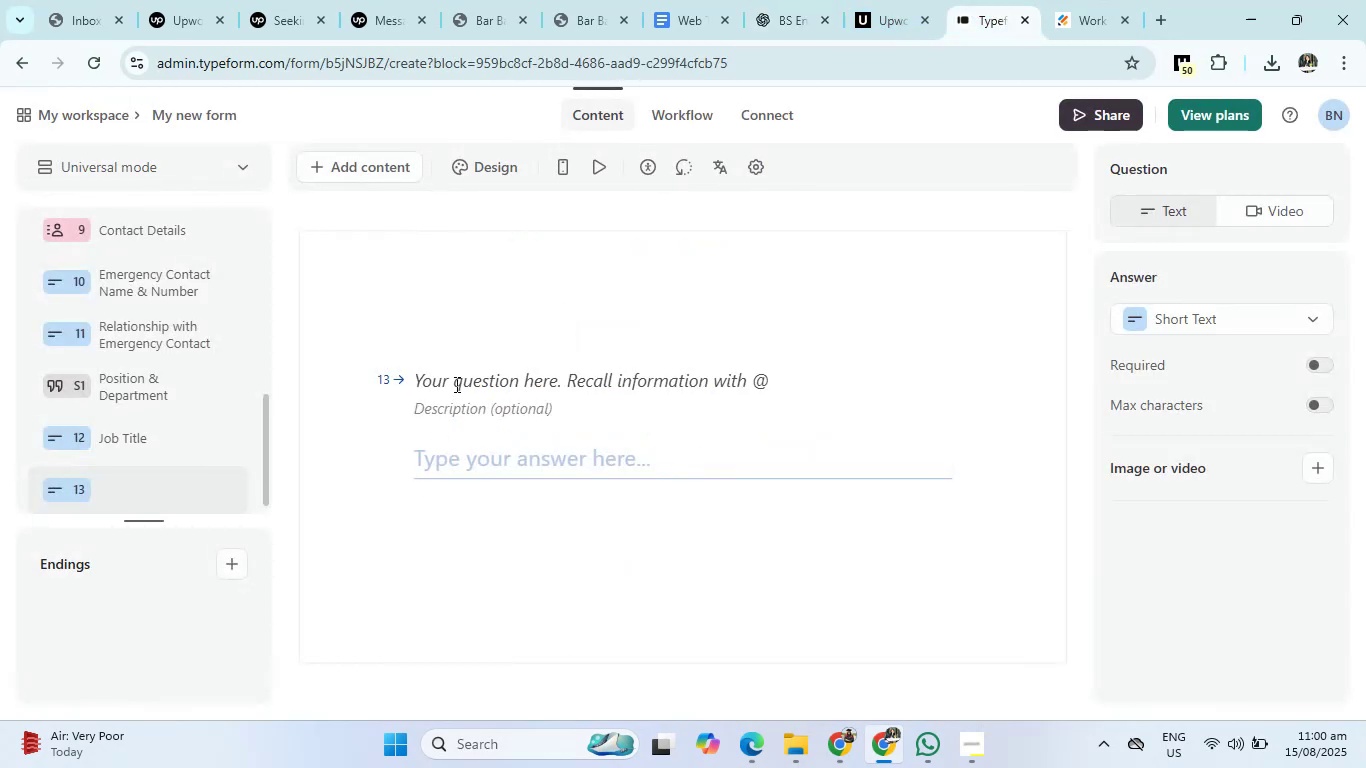 
left_click([457, 381])
 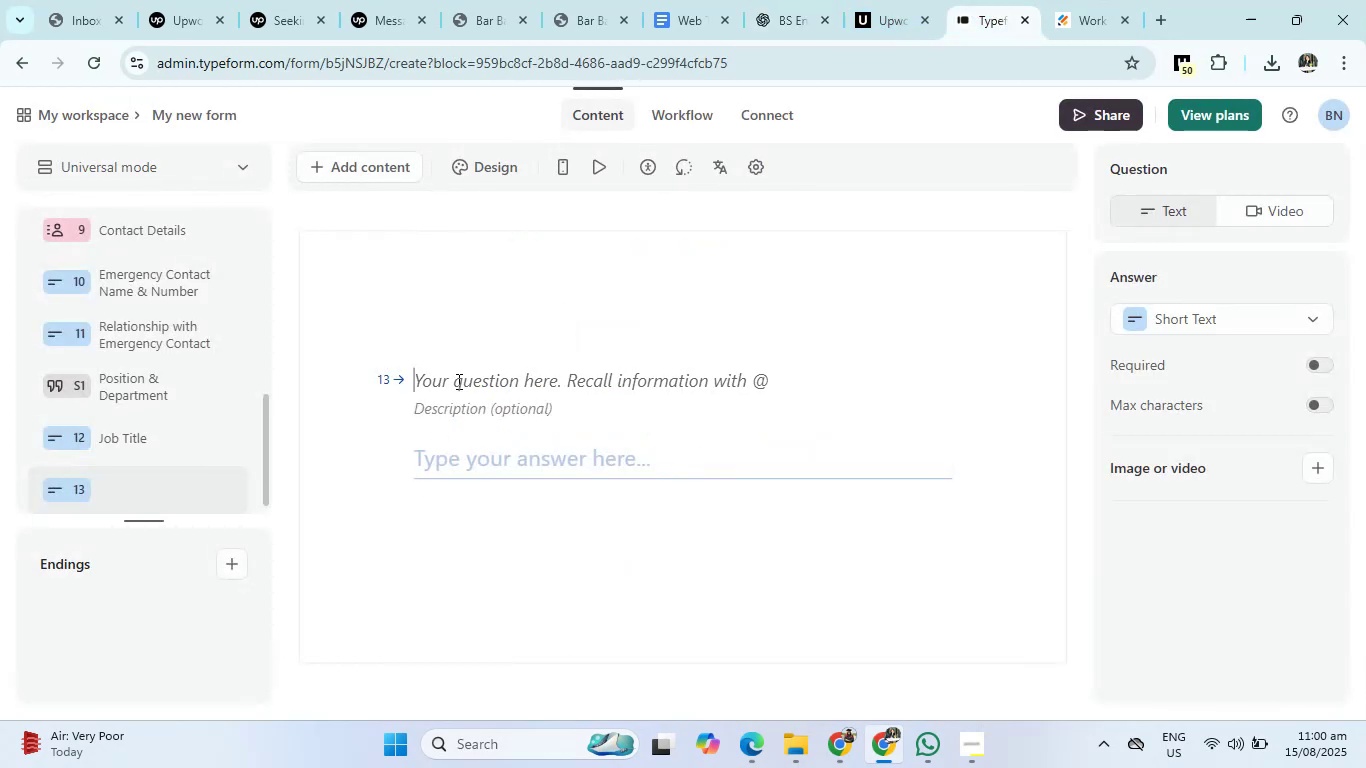 
key(Control+V)
 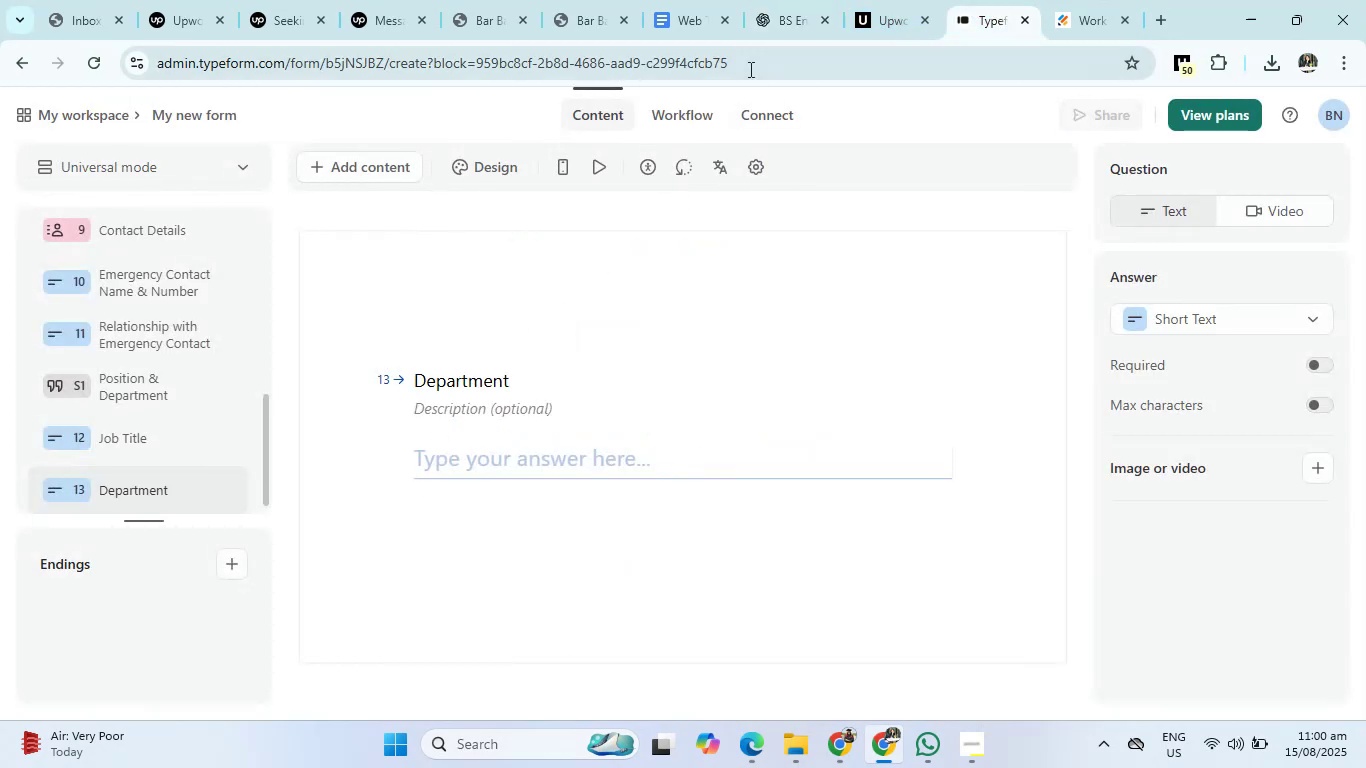 
left_click([774, 13])
 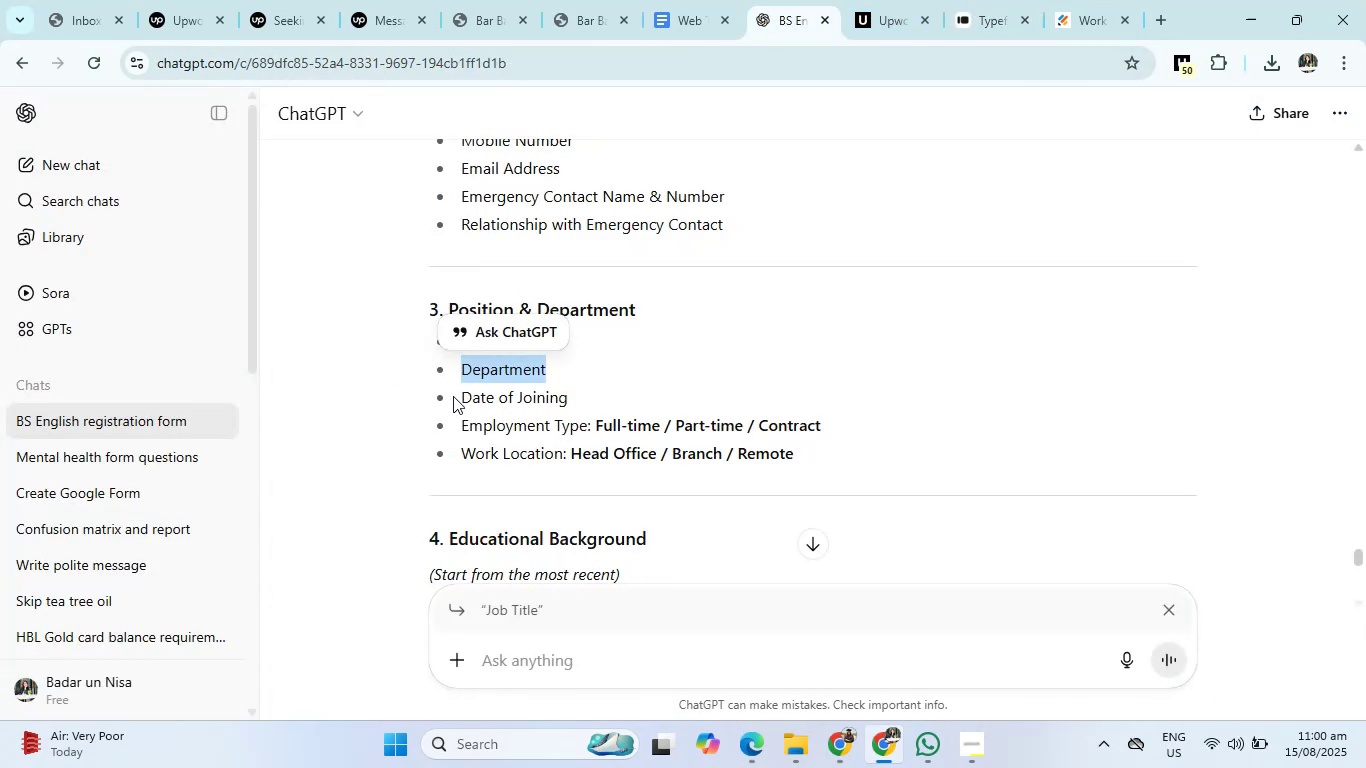 
left_click_drag(start_coordinate=[459, 401], to_coordinate=[569, 395])
 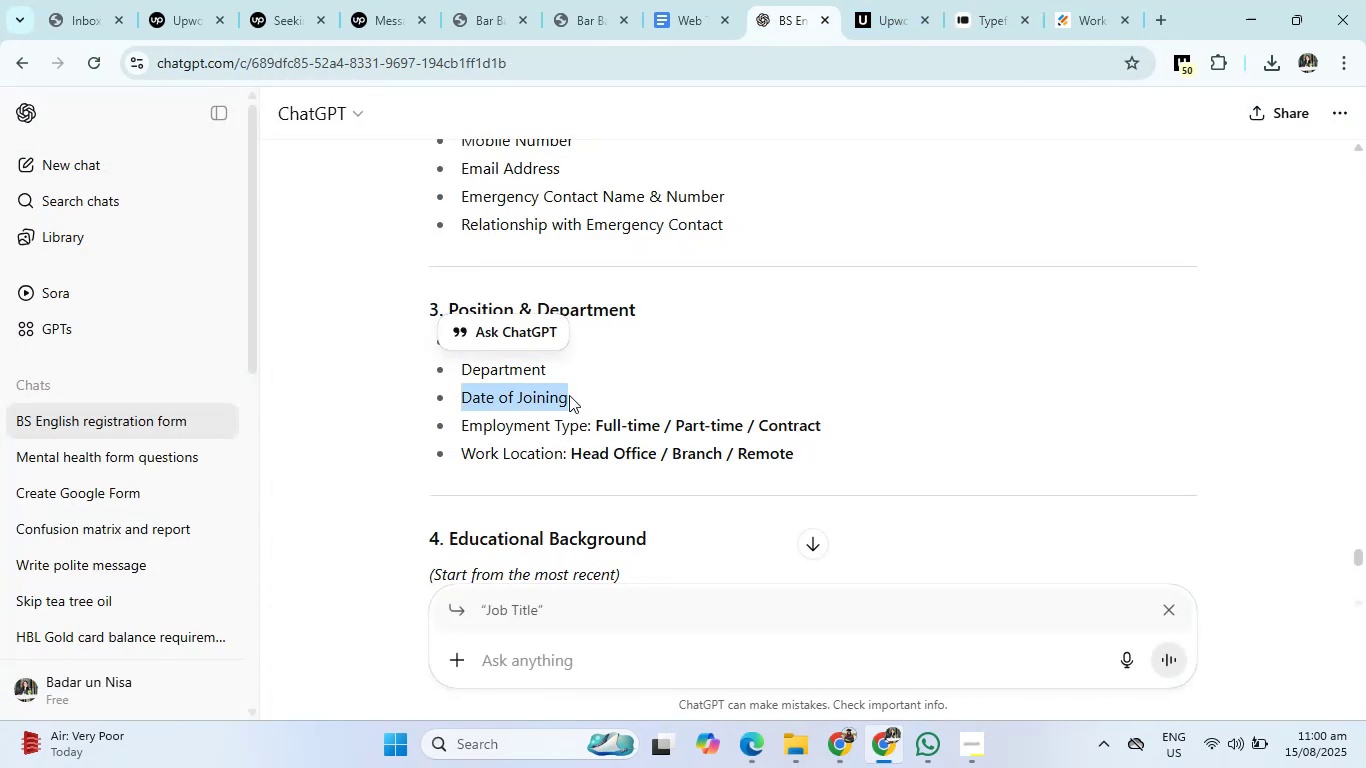 
key(Control+C)
 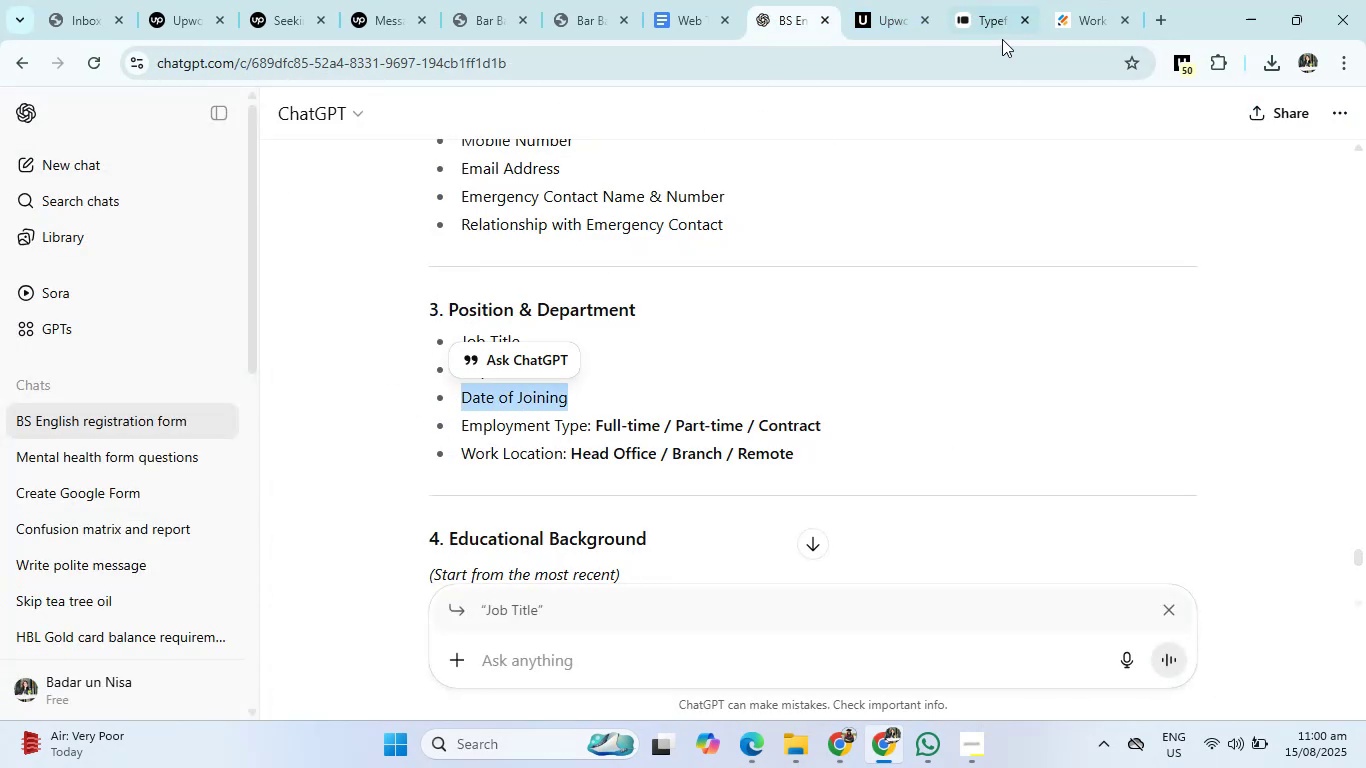 
left_click([987, 0])
 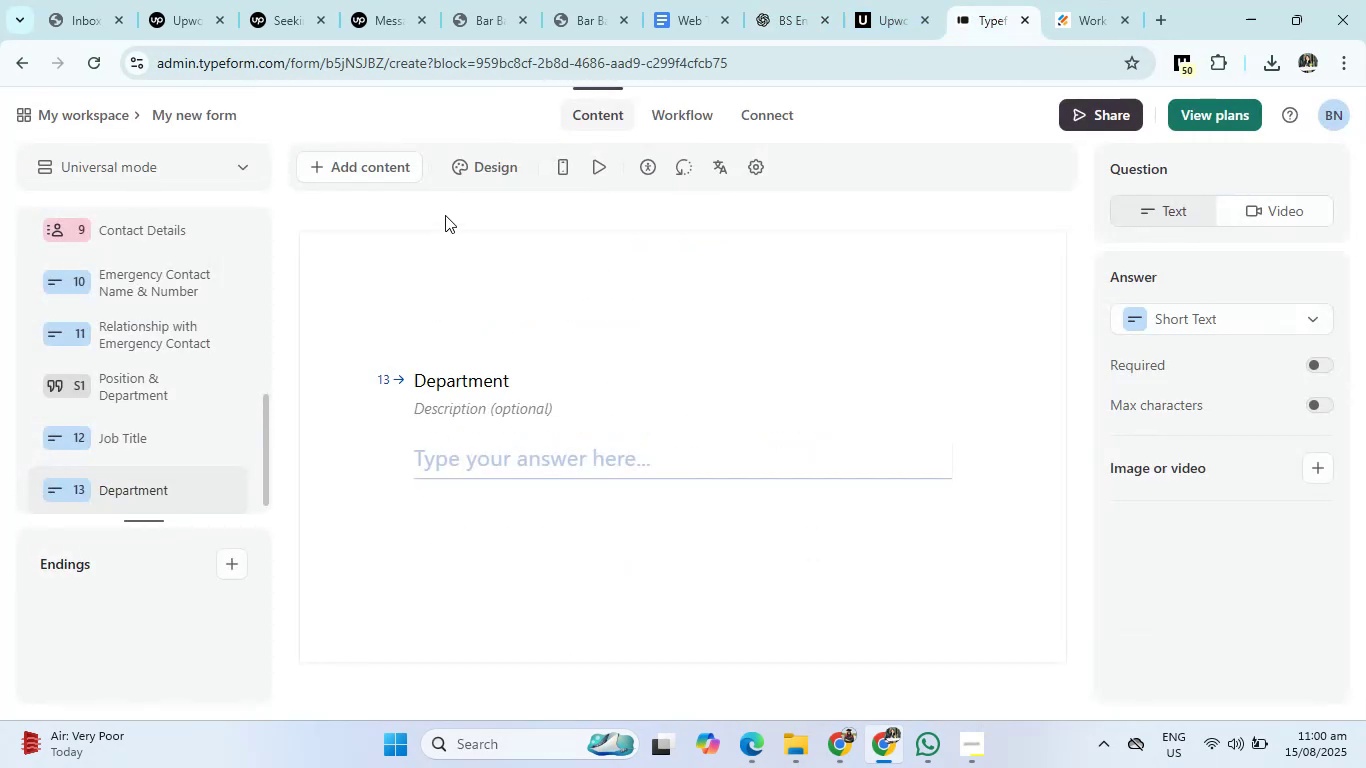 
left_click([365, 158])
 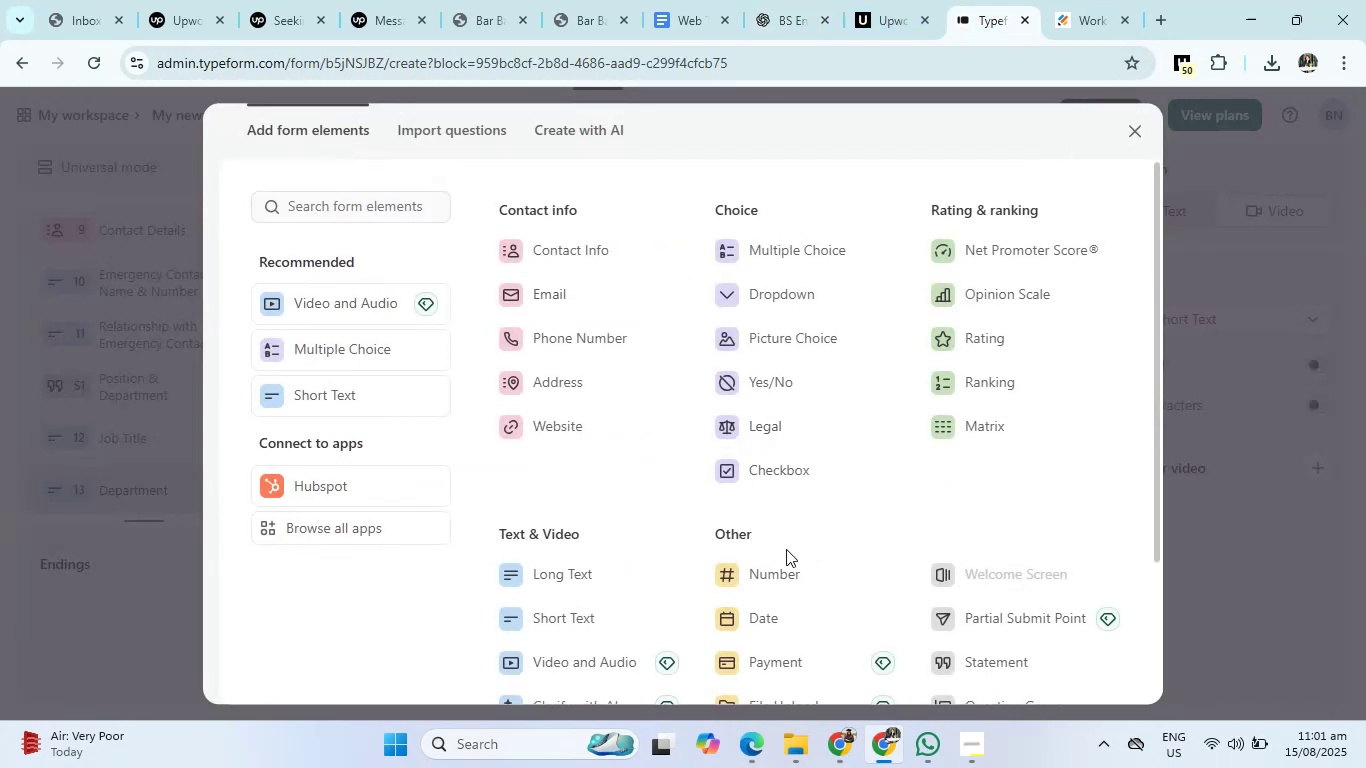 
left_click([778, 614])
 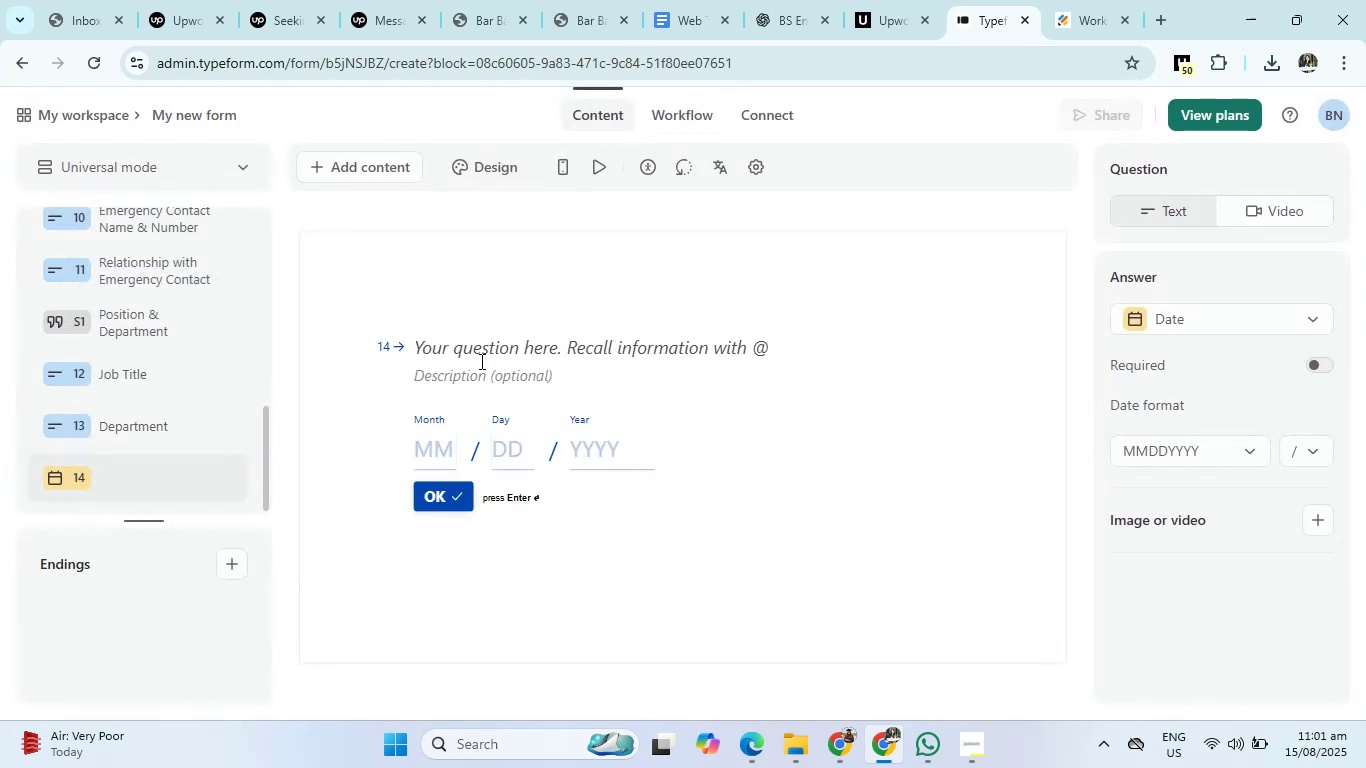 
left_click([469, 343])
 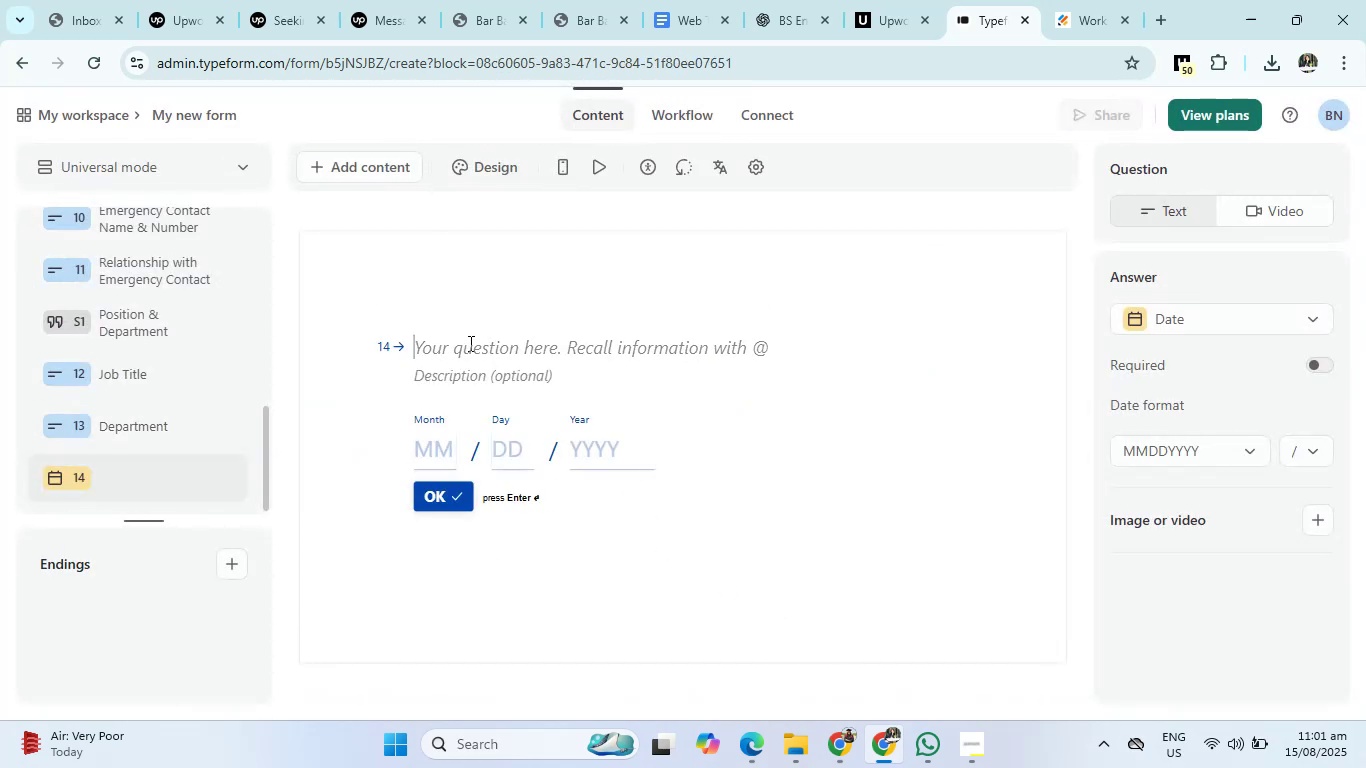 
key(Control+V)
 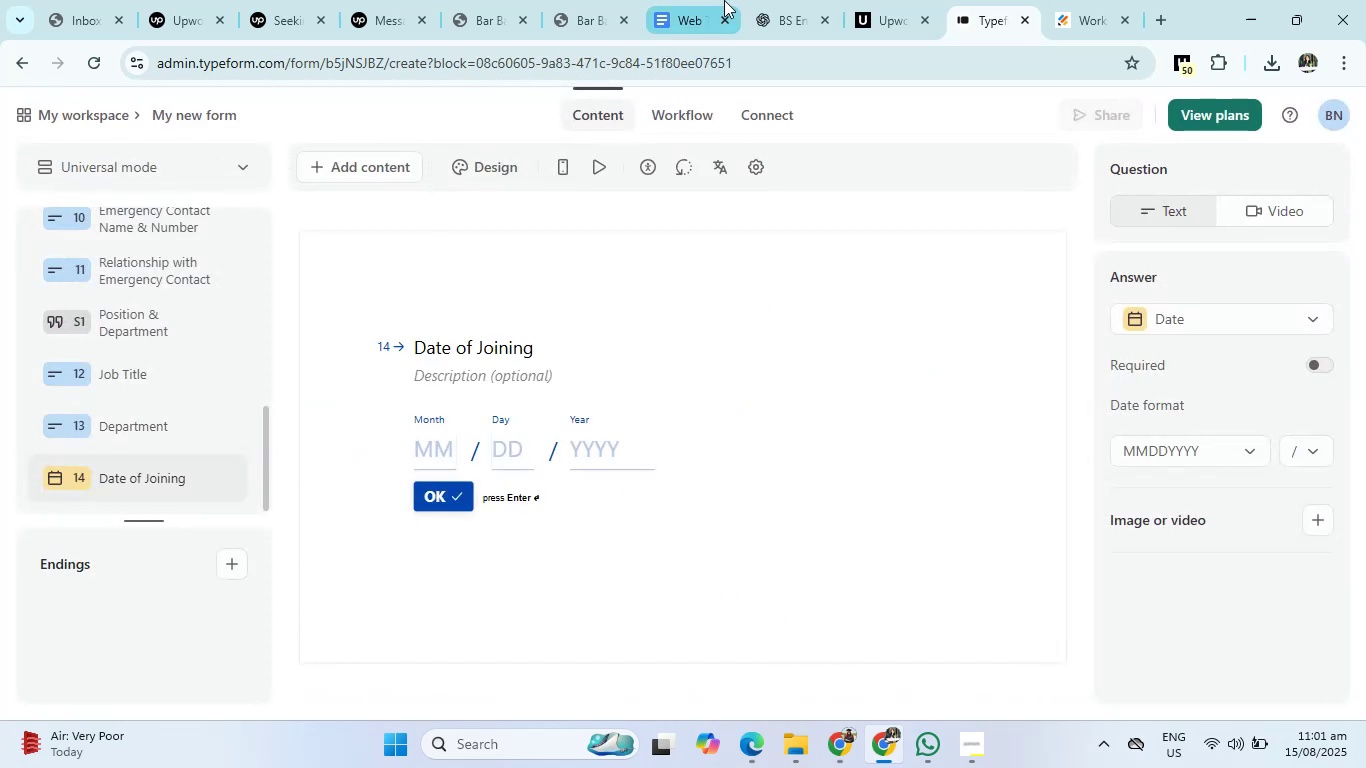 
left_click([783, 0])
 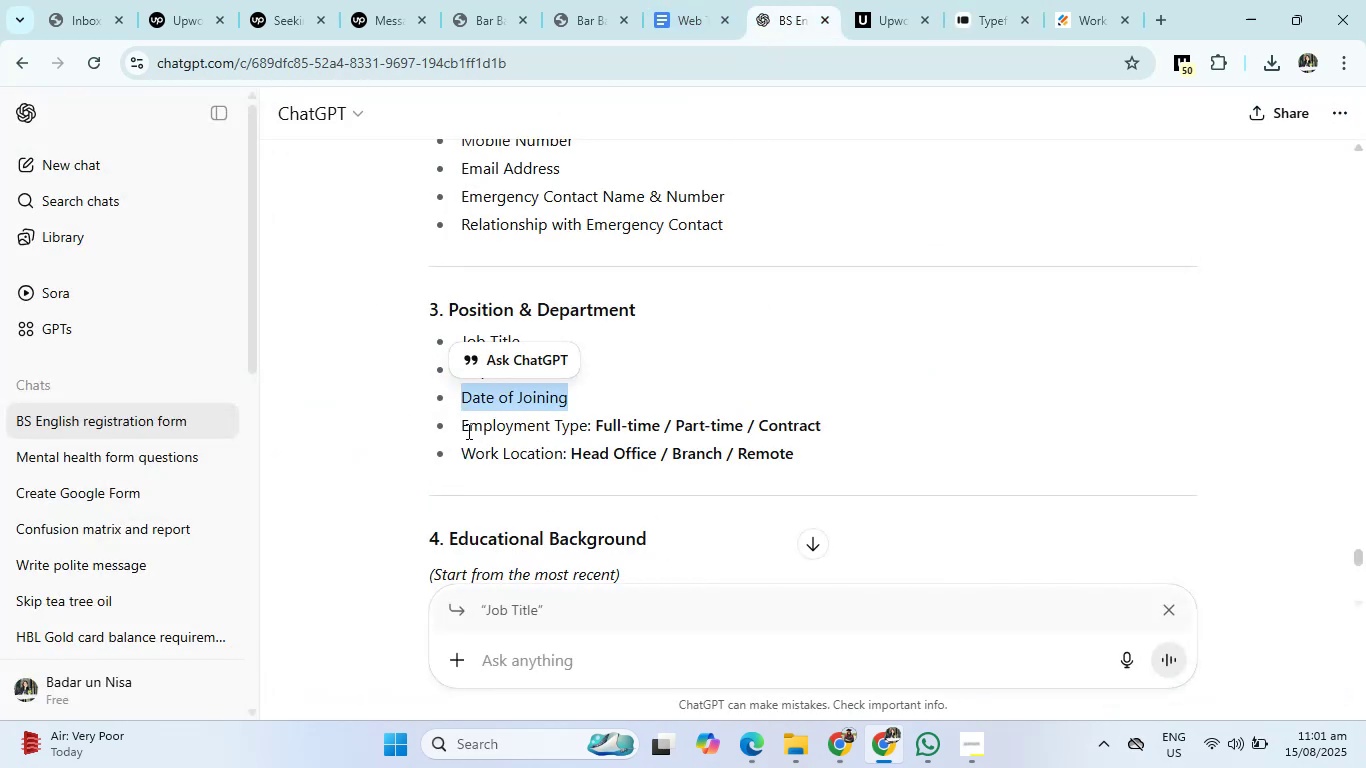 
left_click_drag(start_coordinate=[460, 429], to_coordinate=[589, 427])
 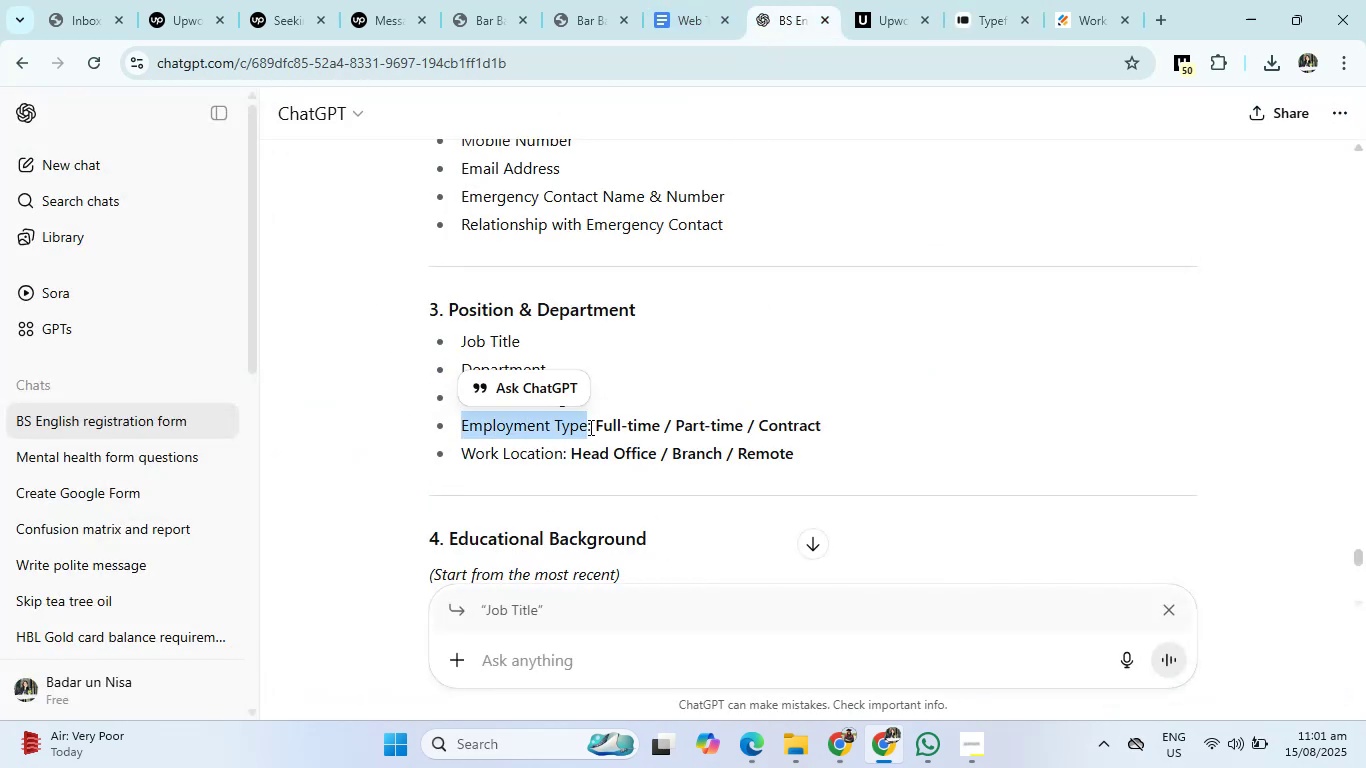 
hold_key(key=ControlLeft, duration=0.74)
 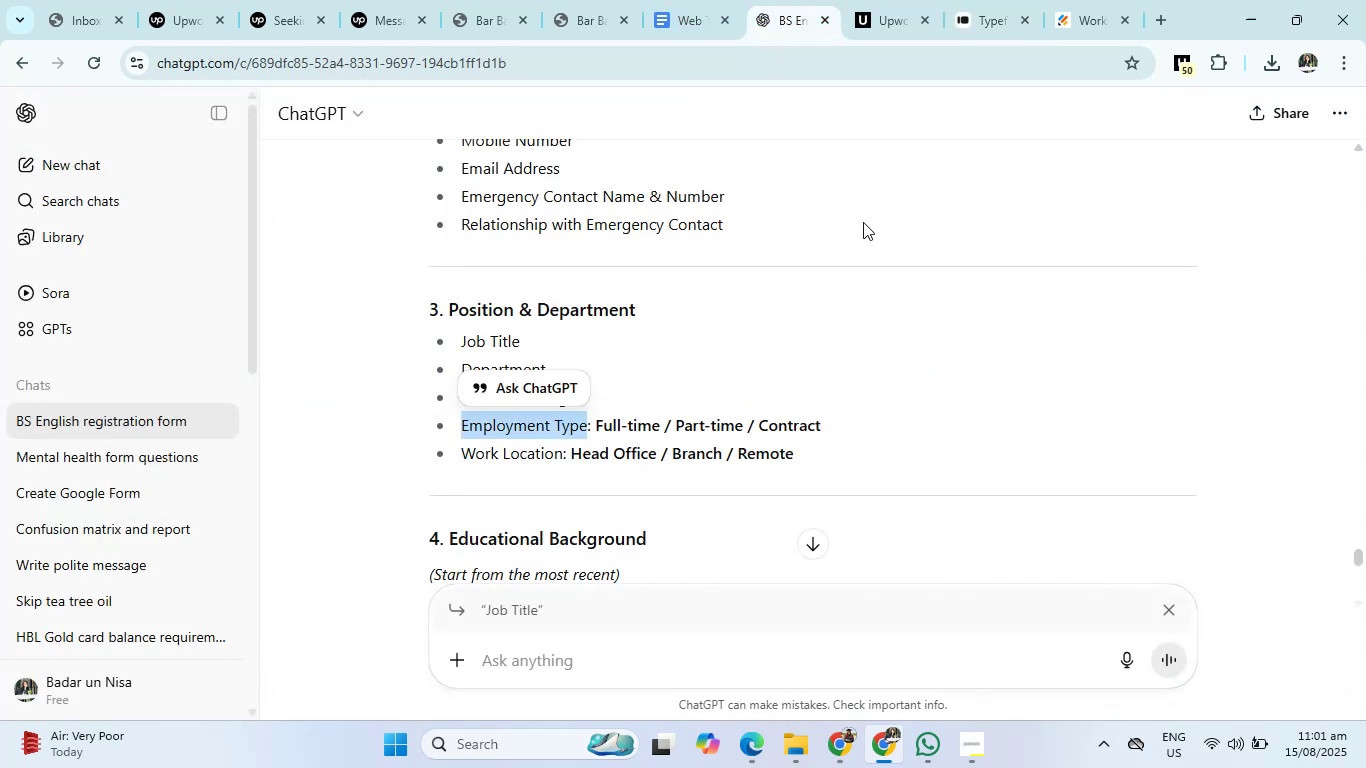 
hold_key(key=C, duration=0.32)
 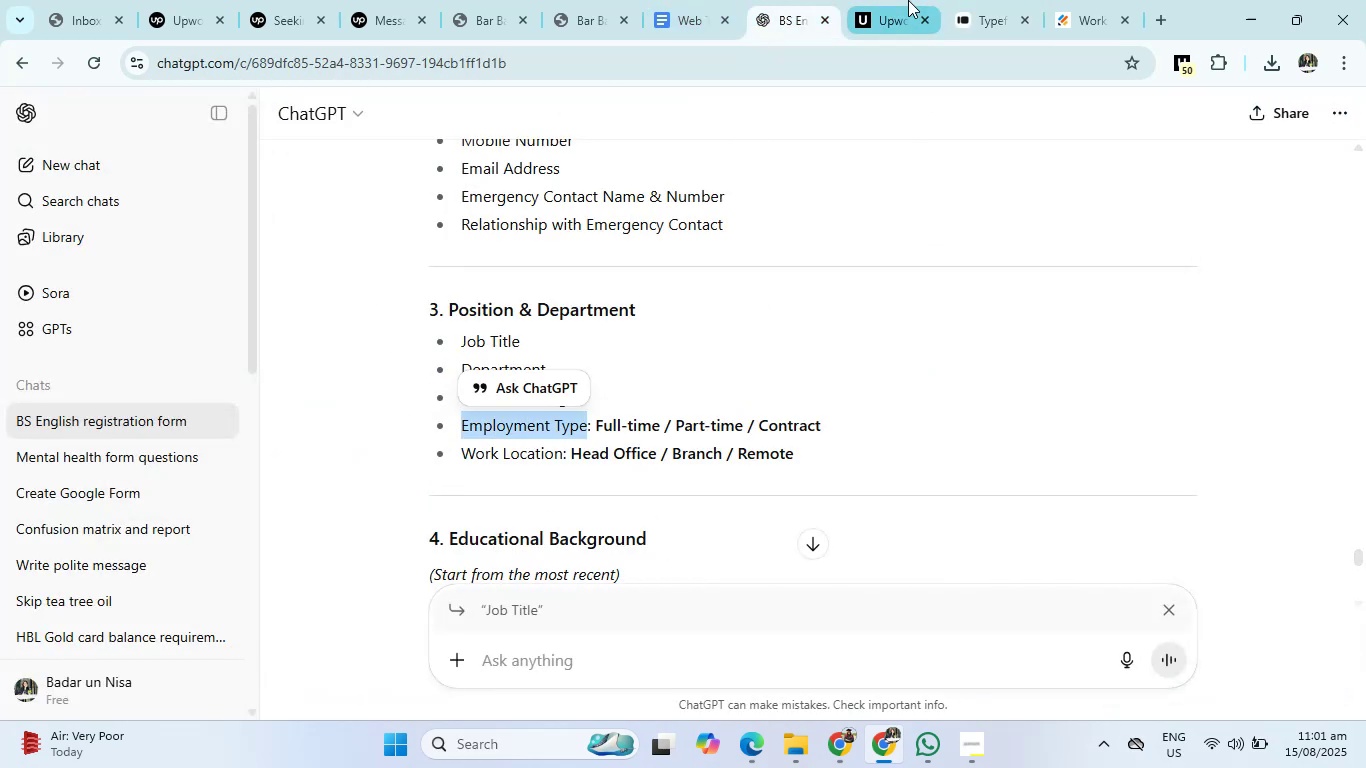 
left_click([987, 0])
 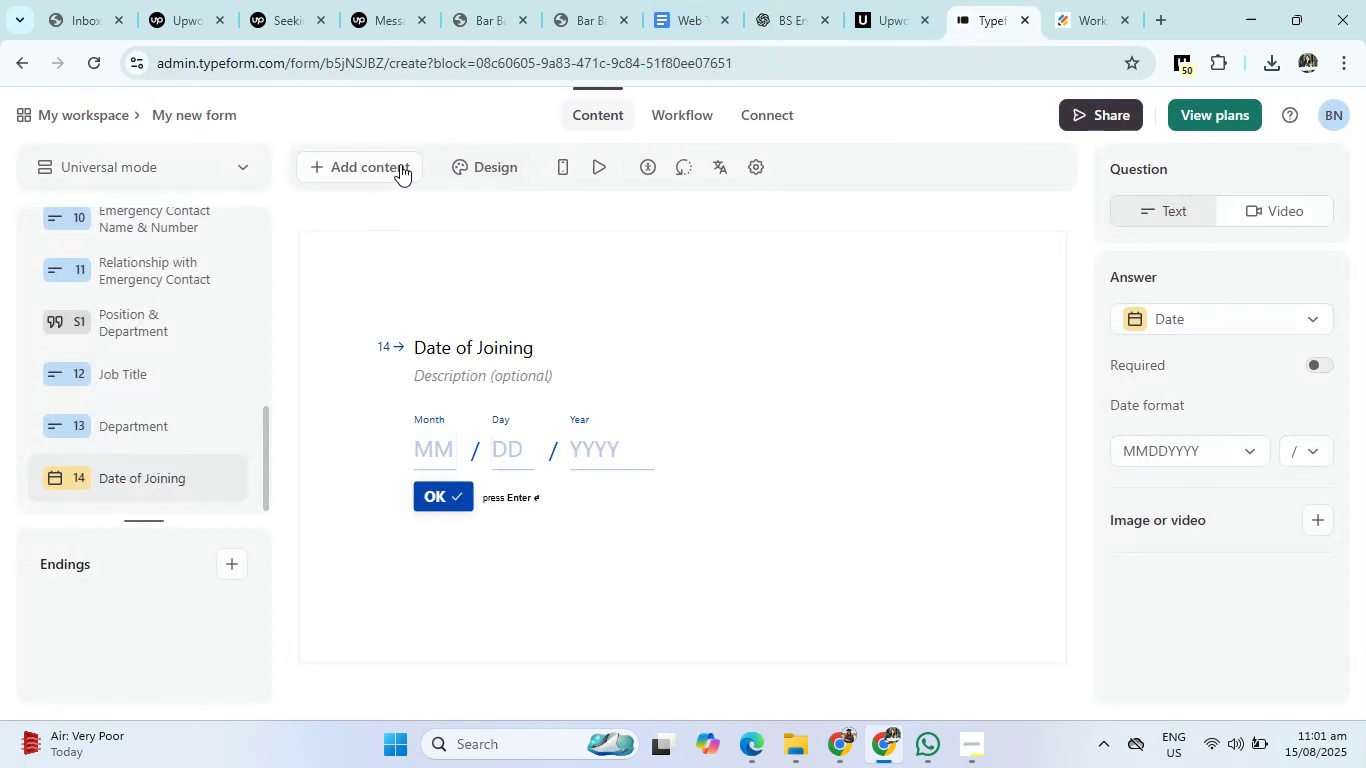 
left_click([364, 157])
 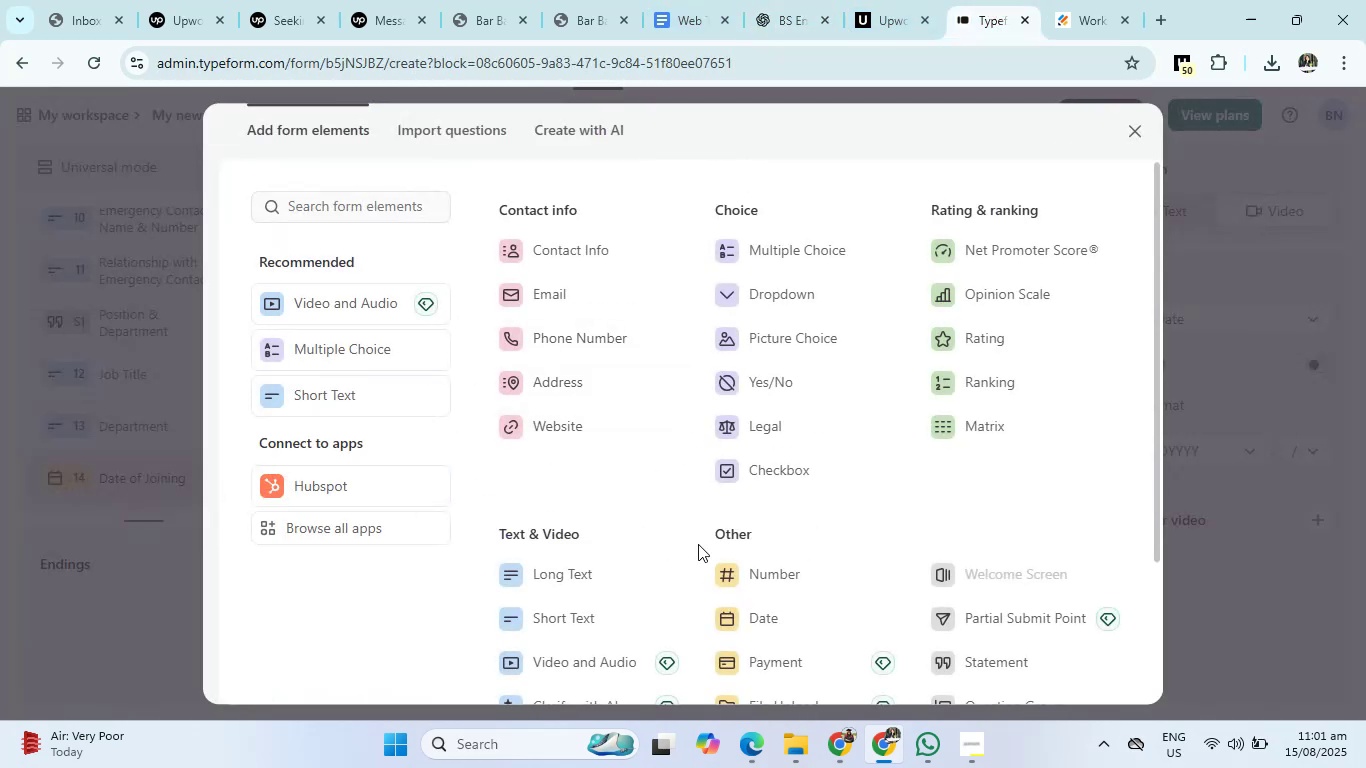 
scroll: coordinate [710, 552], scroll_direction: down, amount: 1.0
 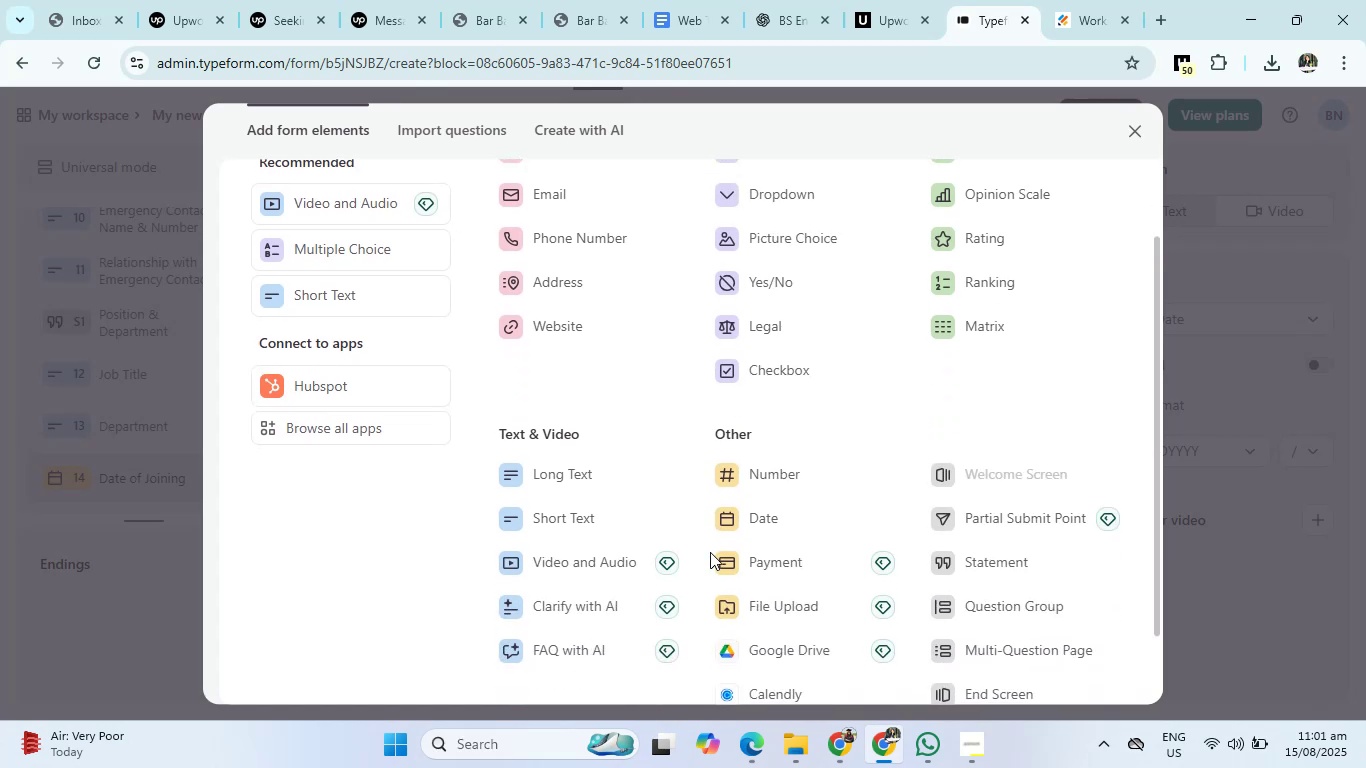 
scroll: coordinate [711, 527], scroll_direction: up, amount: 2.0
 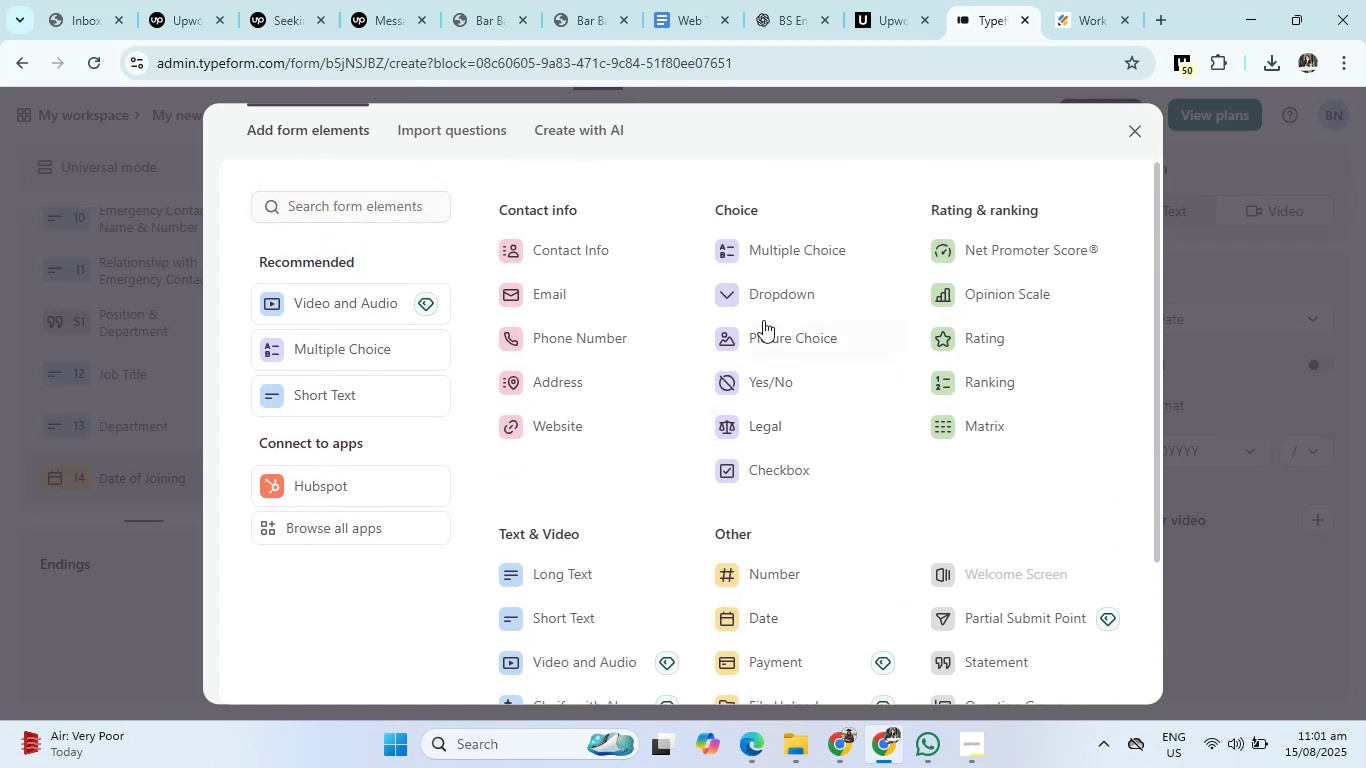 
left_click([769, 293])
 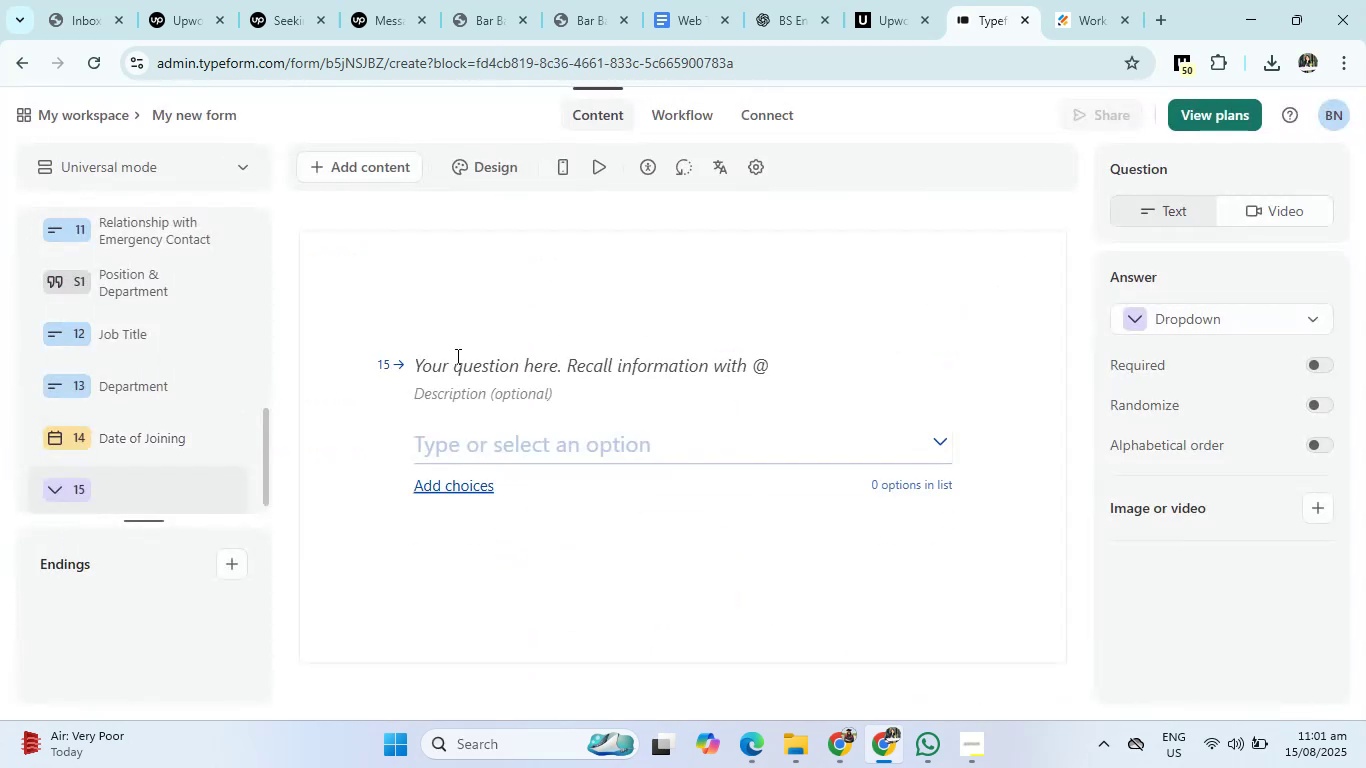 
left_click([446, 360])
 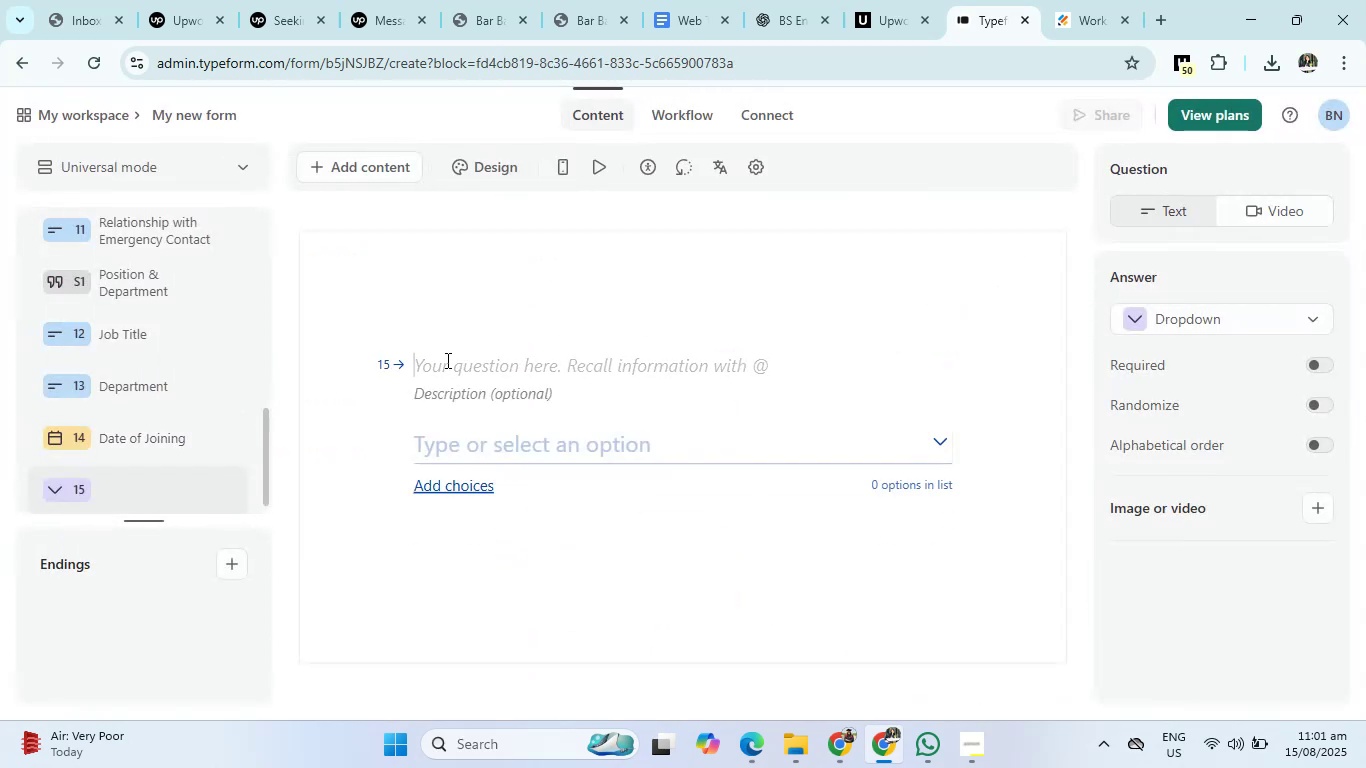 
key(Control+V)
 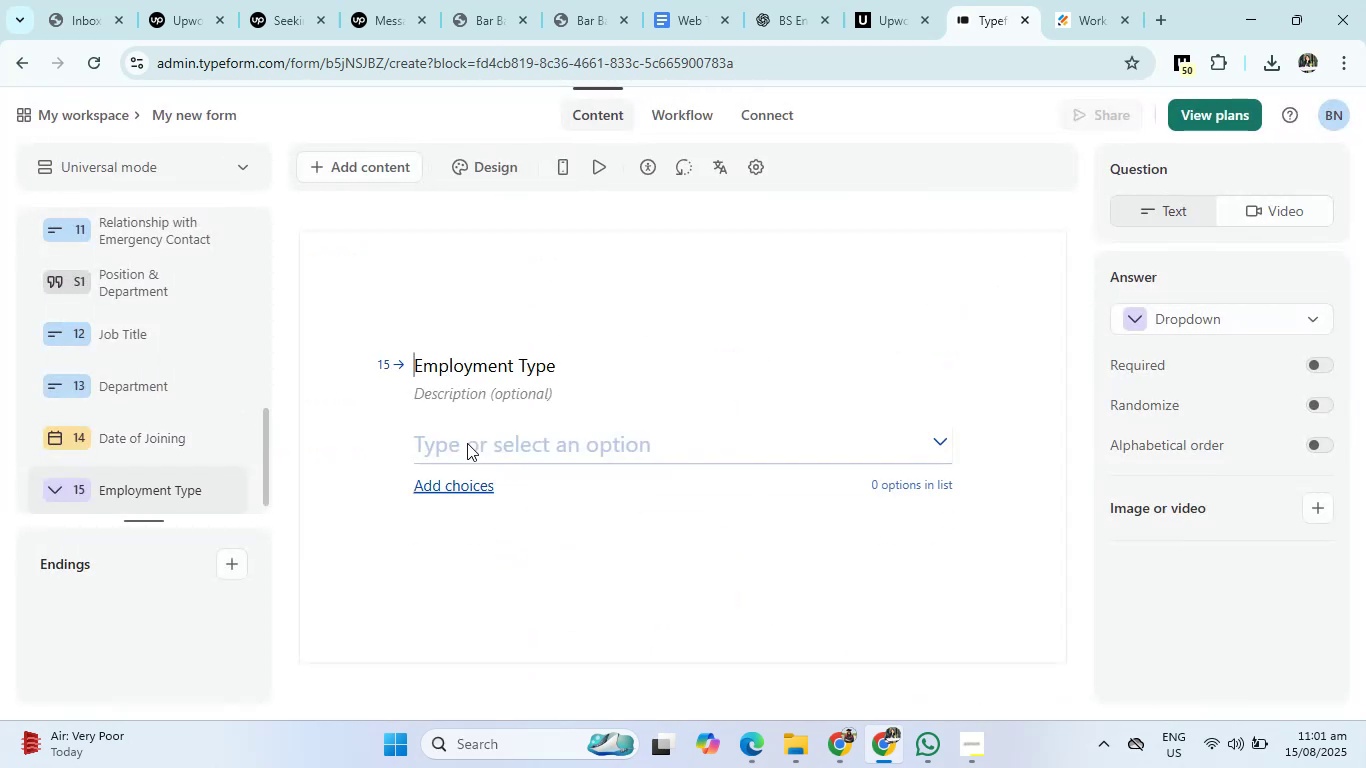 
left_click([467, 444])
 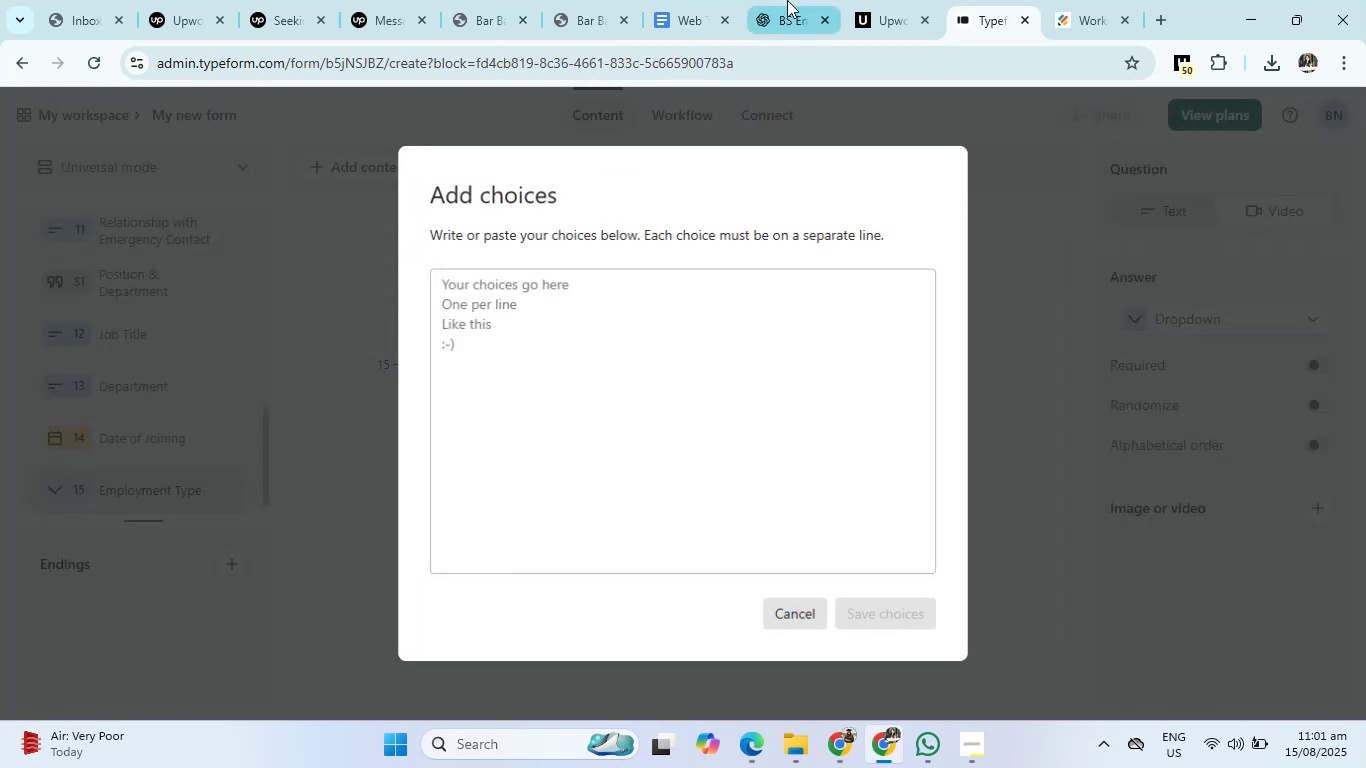 
left_click([808, 0])
 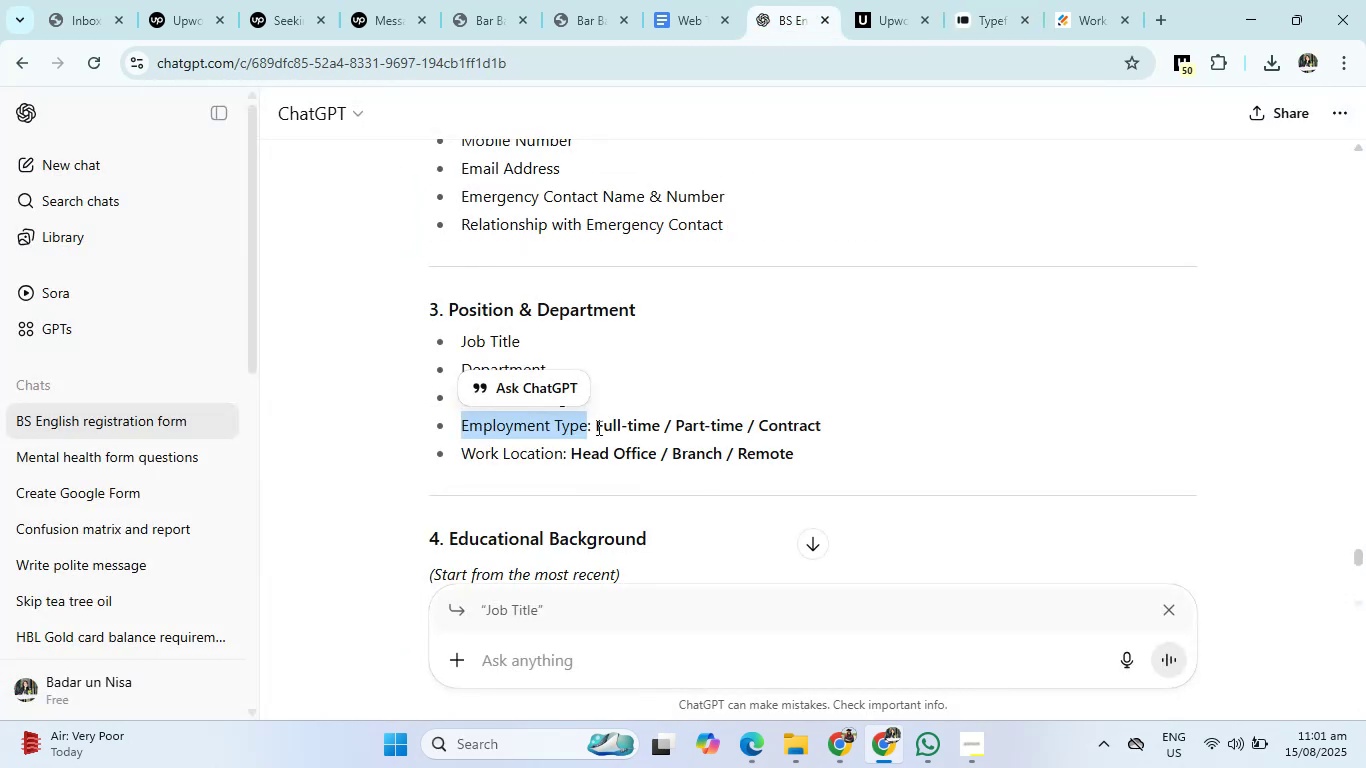 
left_click([595, 428])
 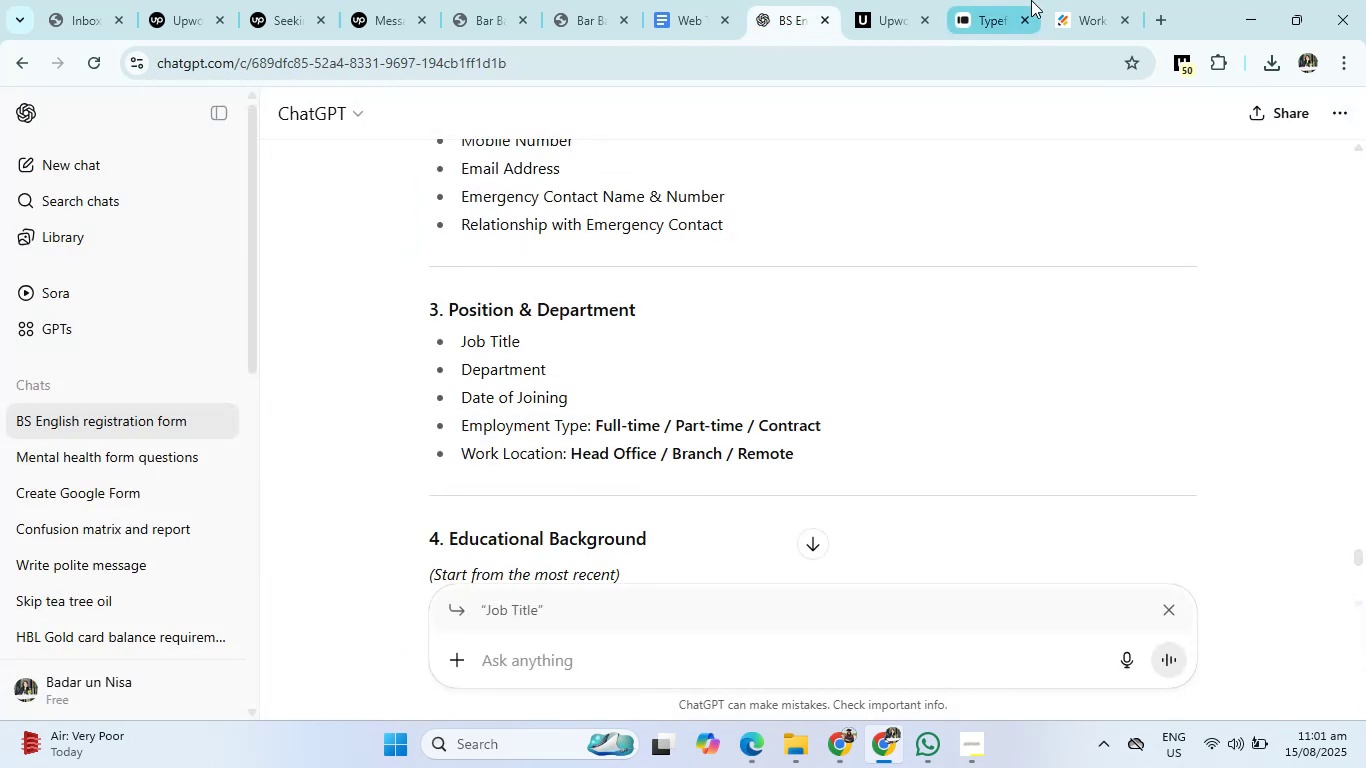 
left_click([1003, 0])
 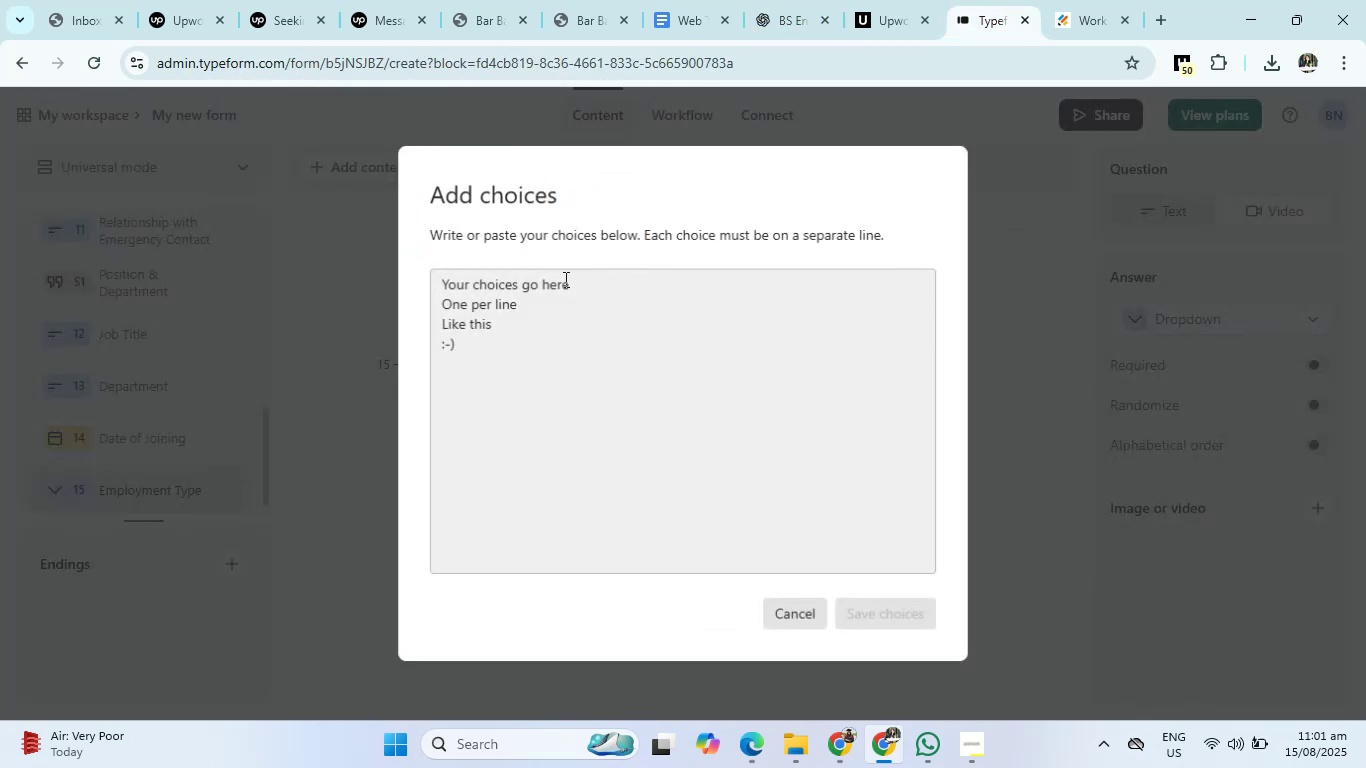 
left_click([564, 278])
 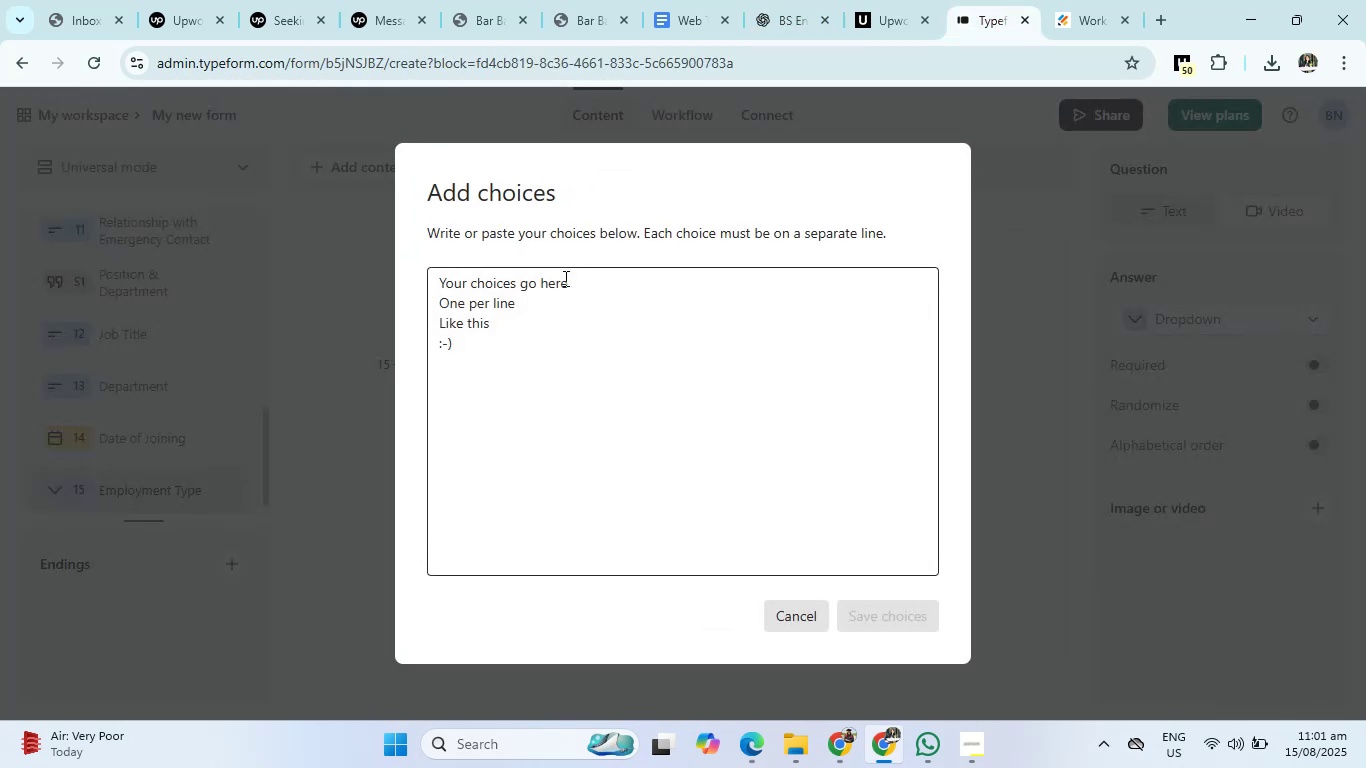 
type(Fulltime)
 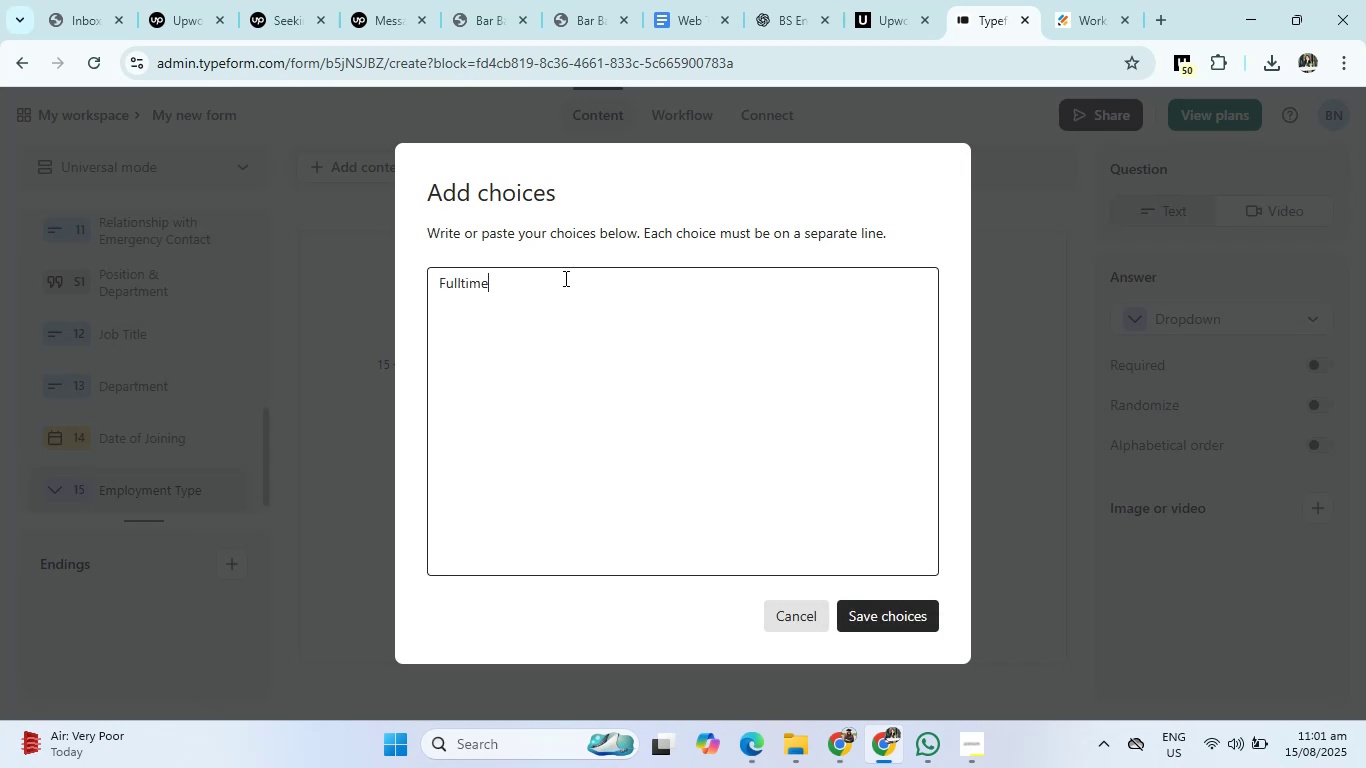 
key(Enter)
 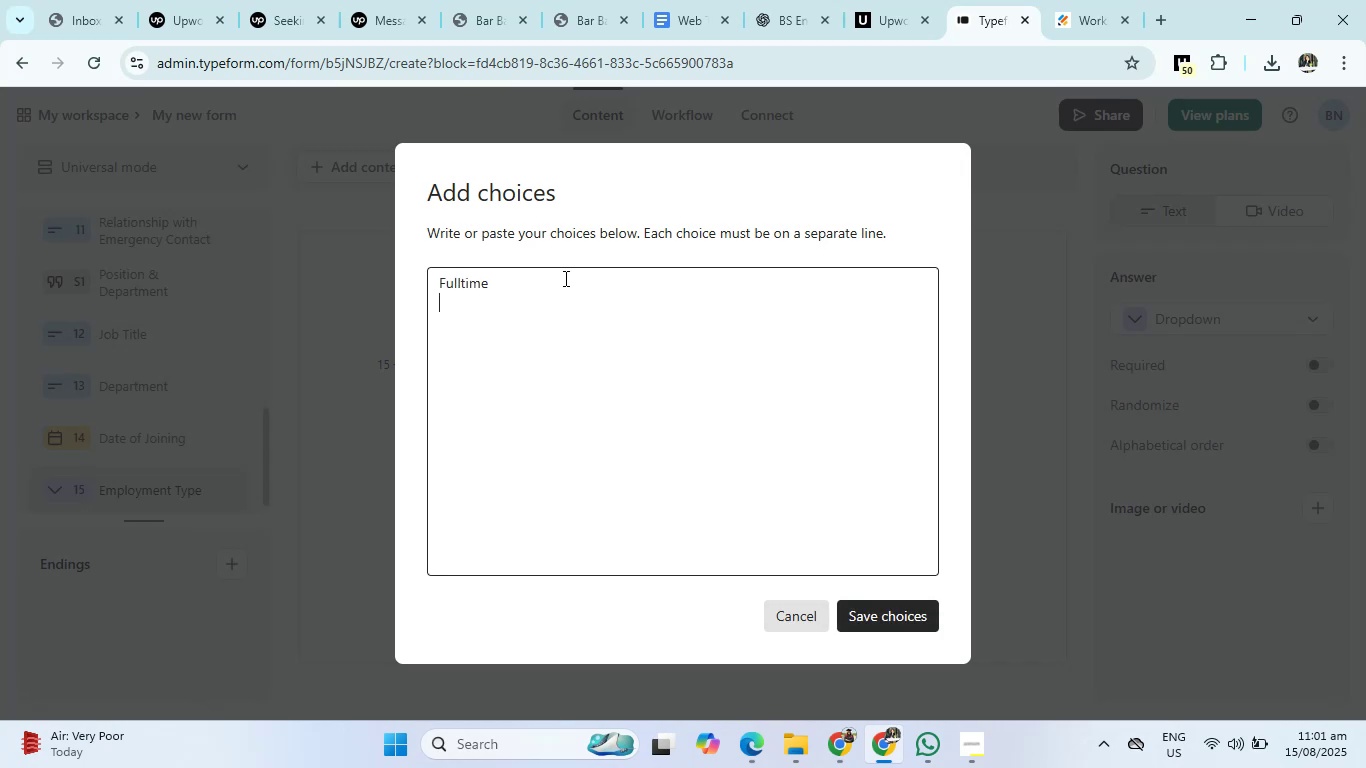 
type(Parttime)
 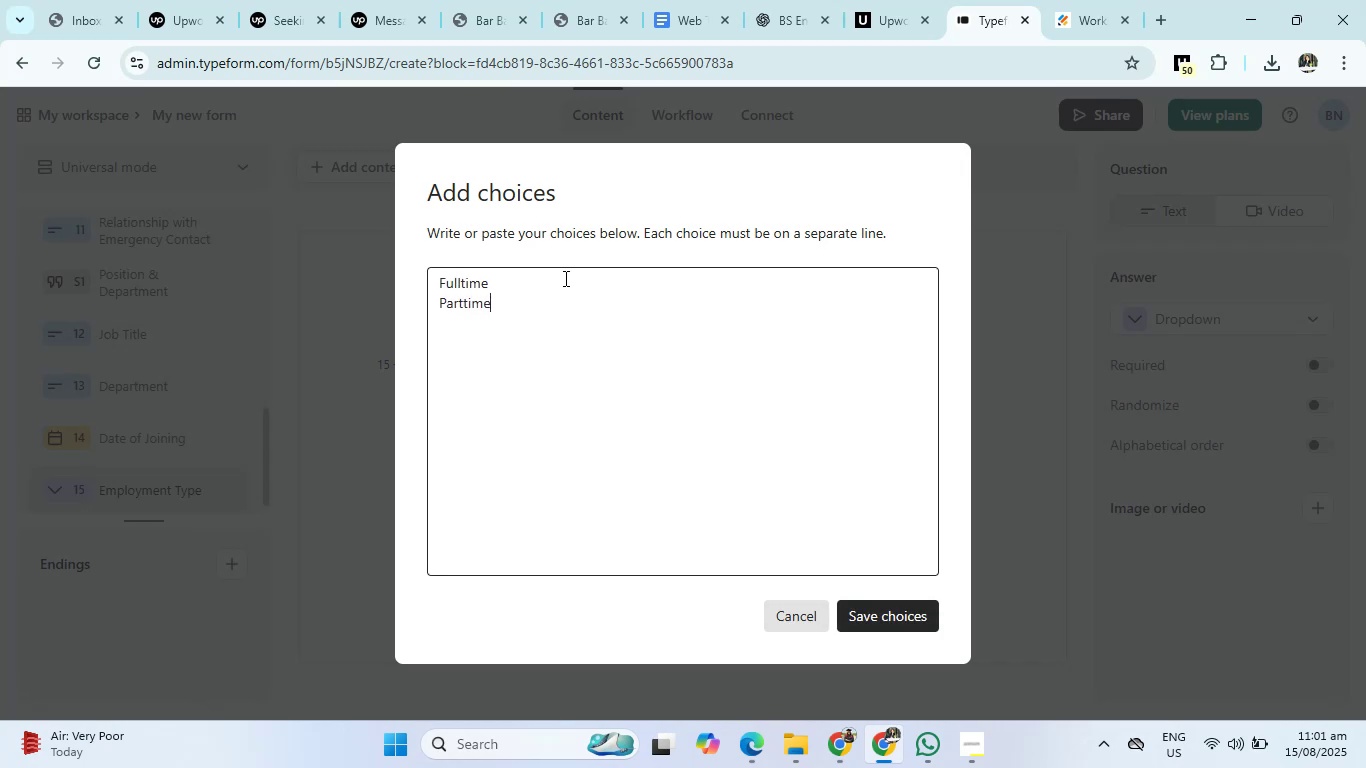 
key(Enter)
 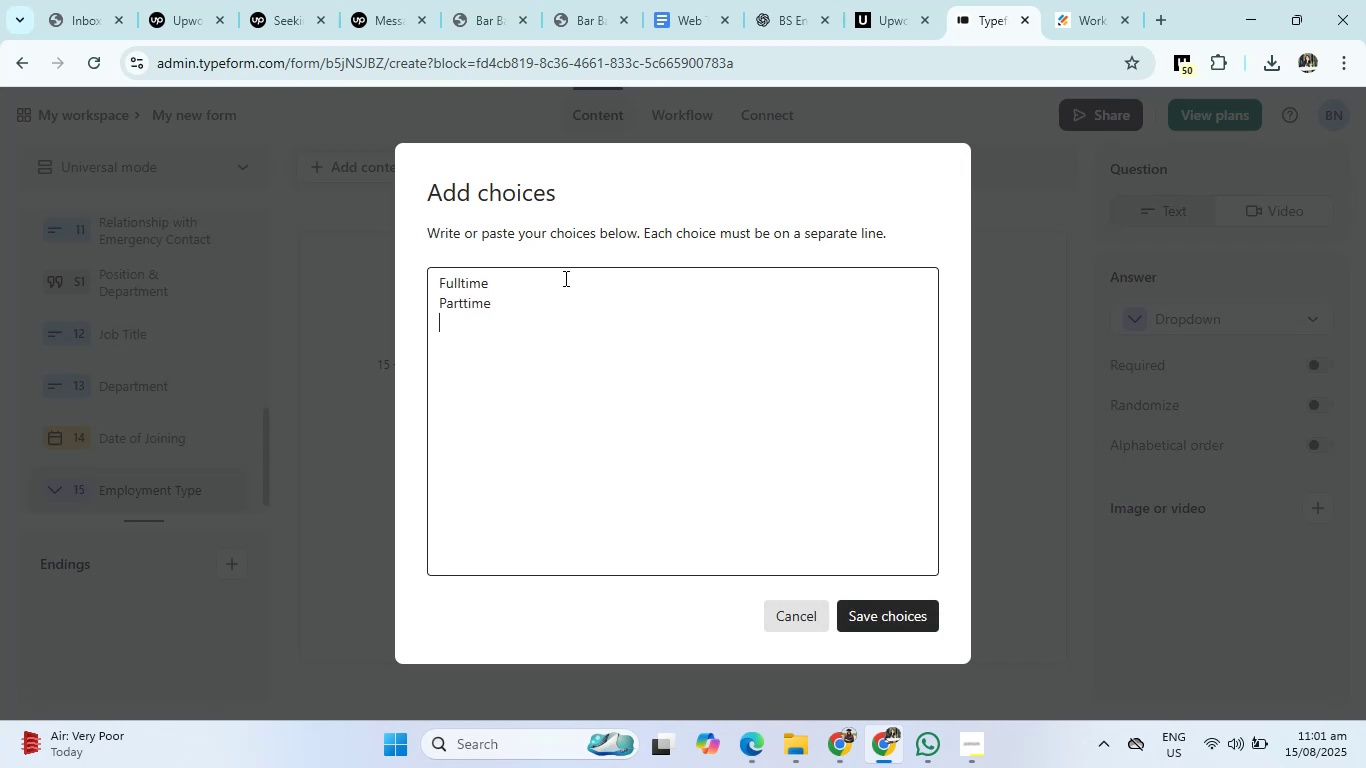 
type(Contracct)
key(Backspace)
key(Backspace)
type(t)
 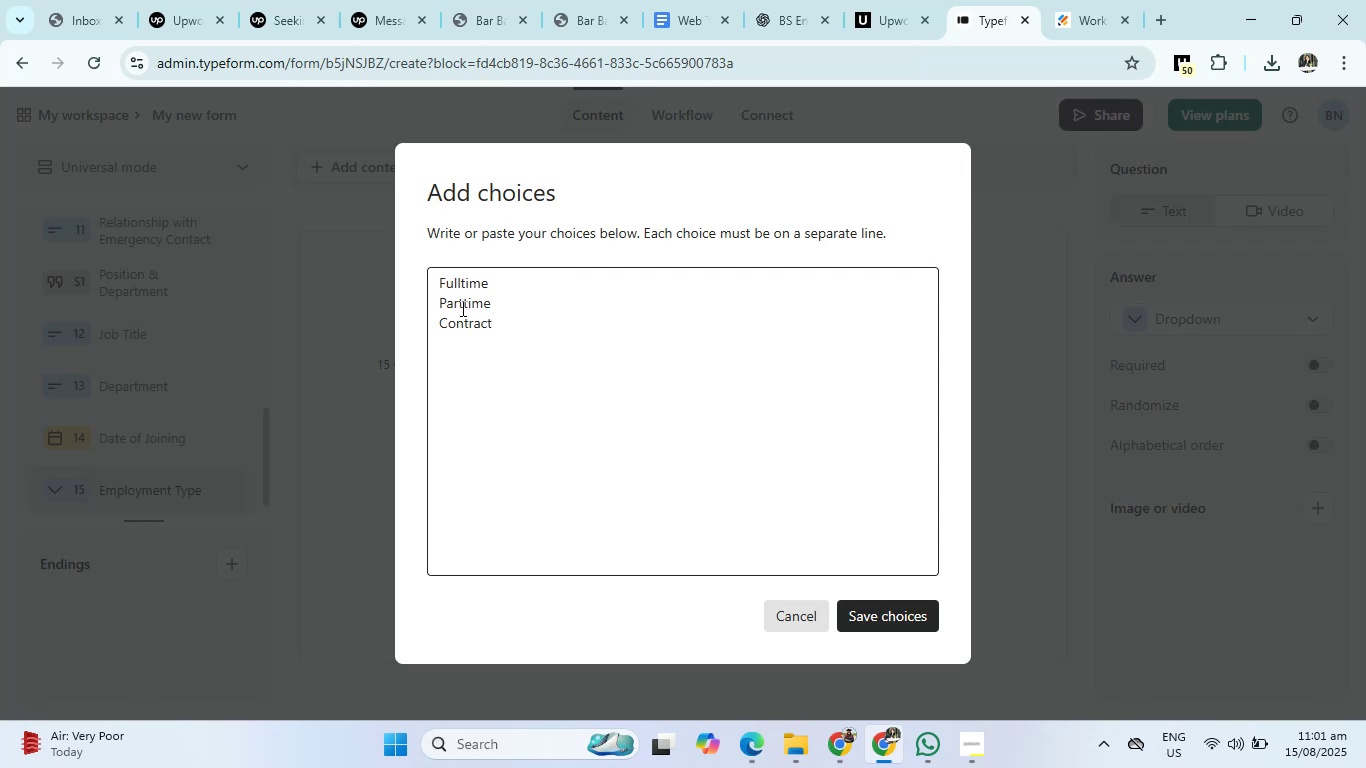 
left_click([464, 307])
 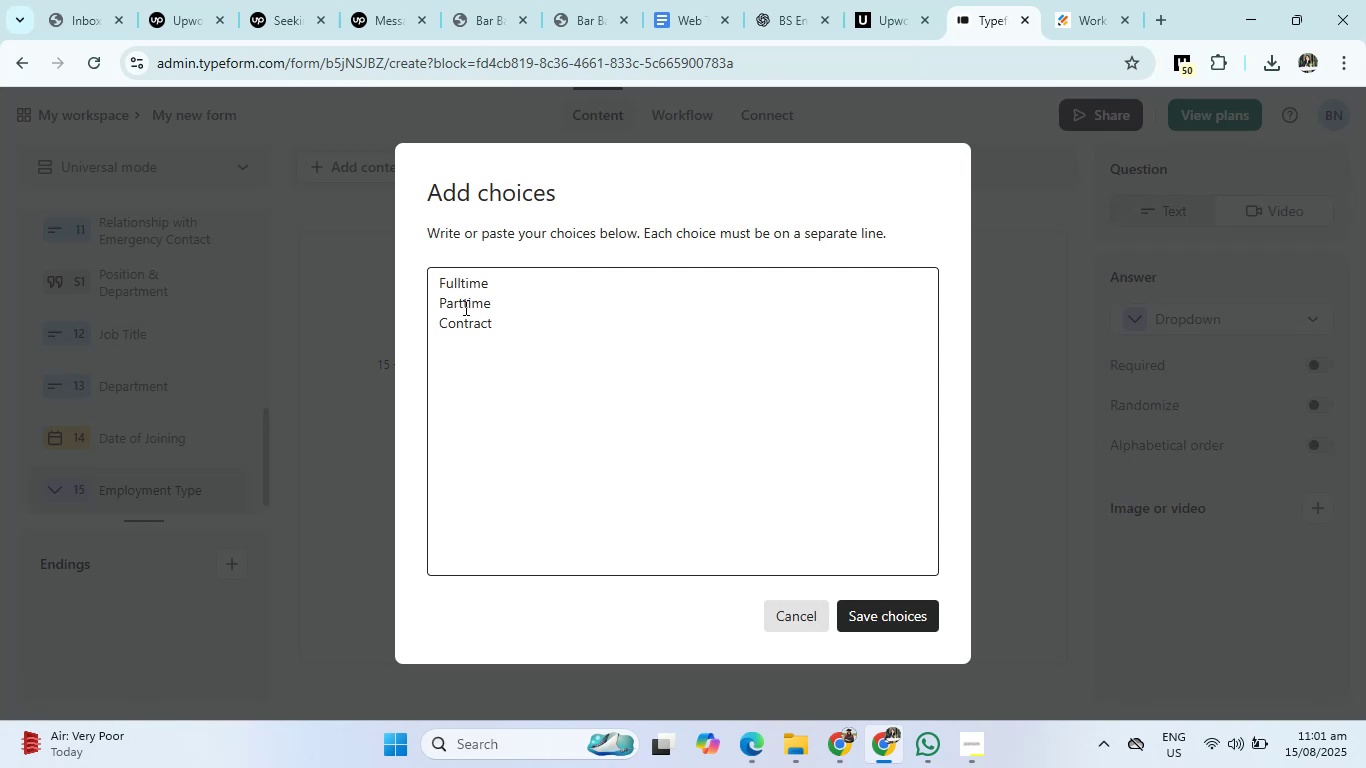 
key(Minus)
 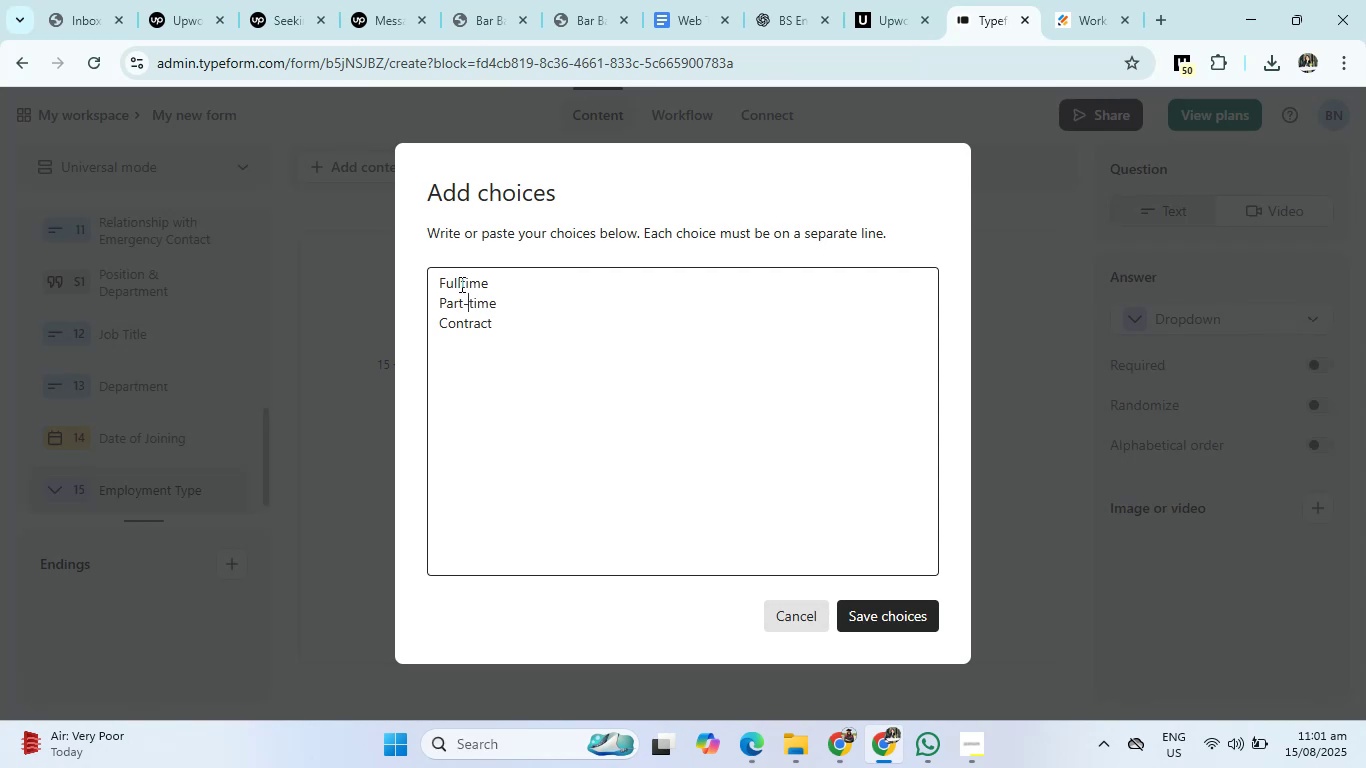 
left_click([460, 284])
 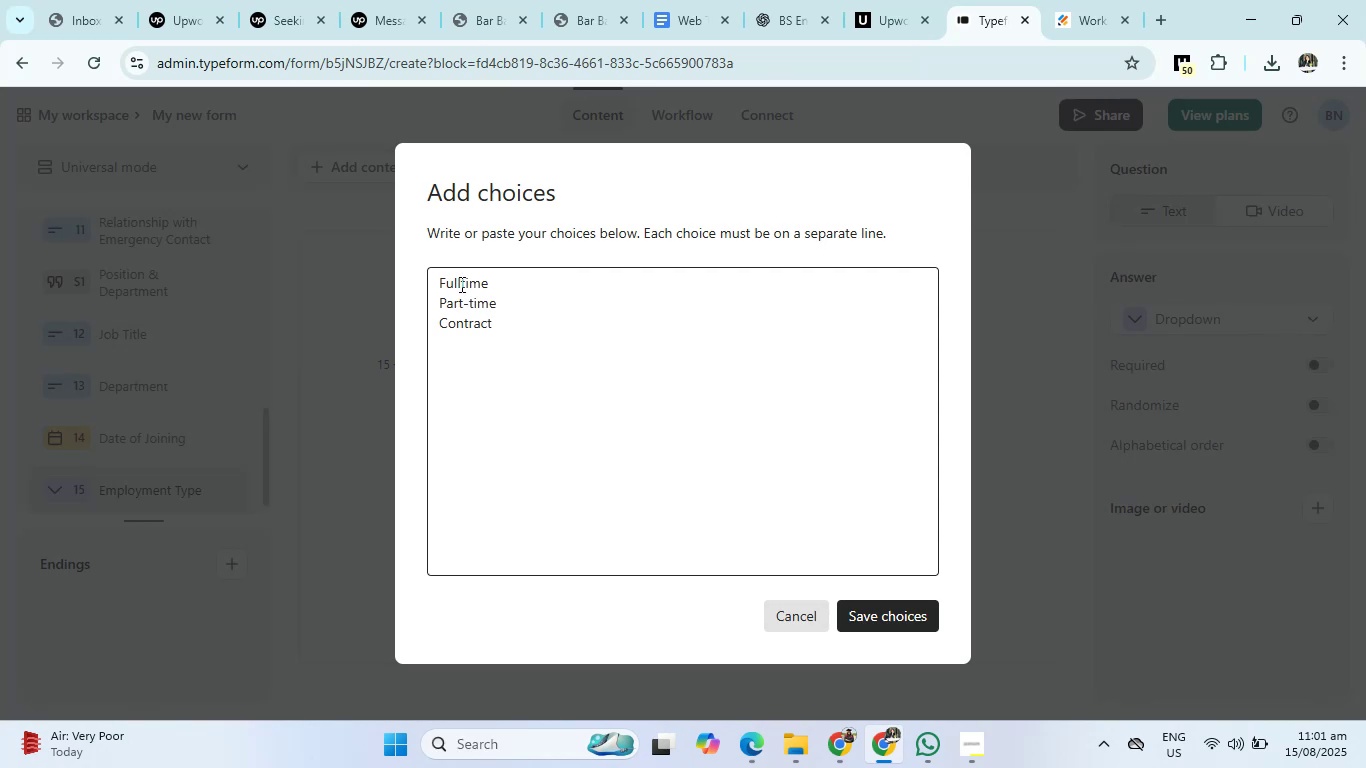 
key(Minus)
 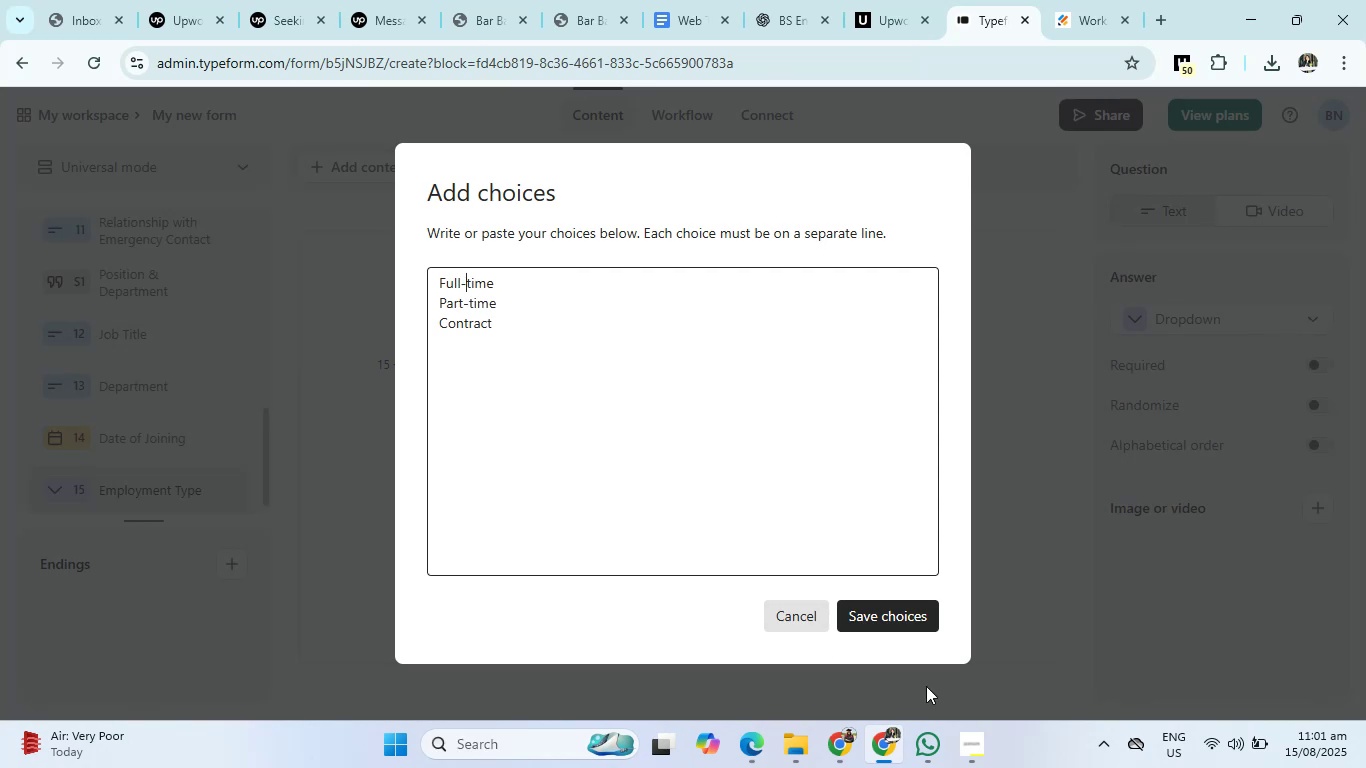 
left_click([905, 609])
 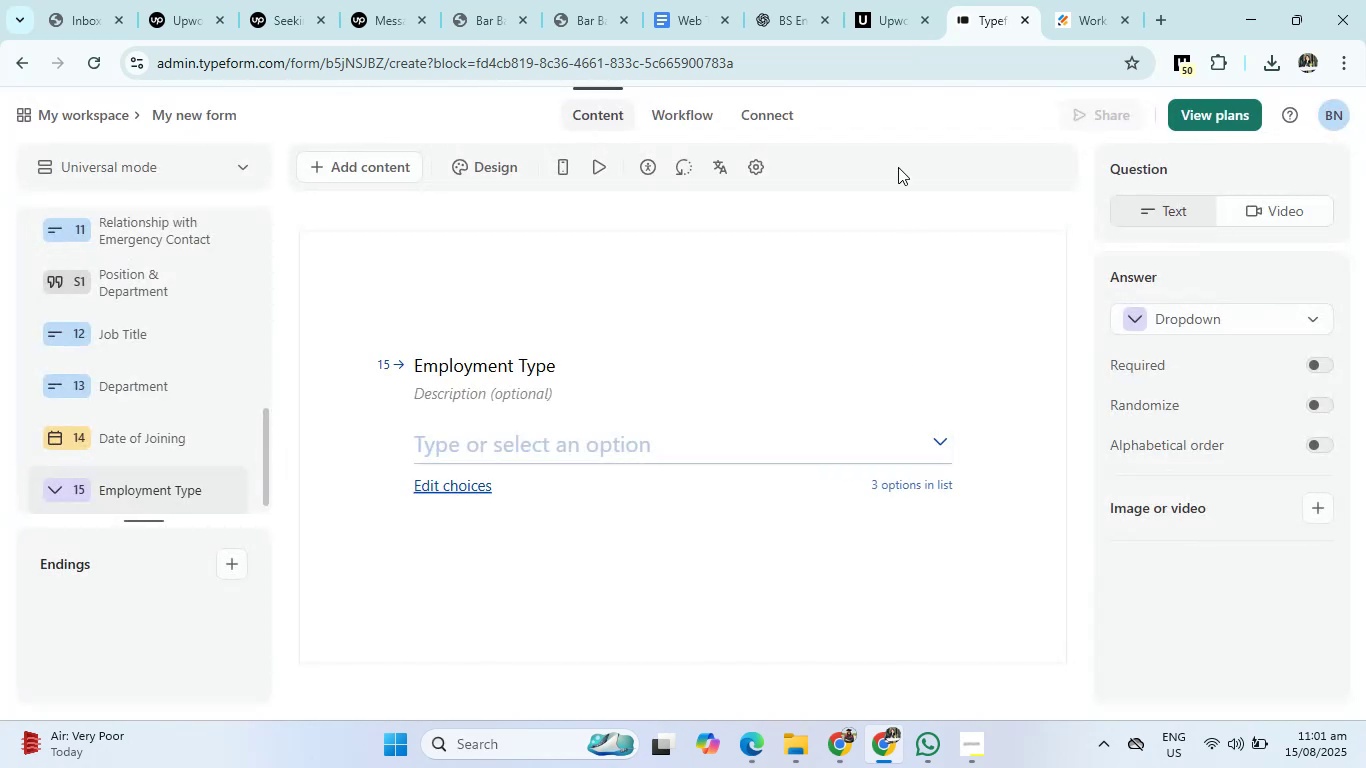 
left_click([784, 0])
 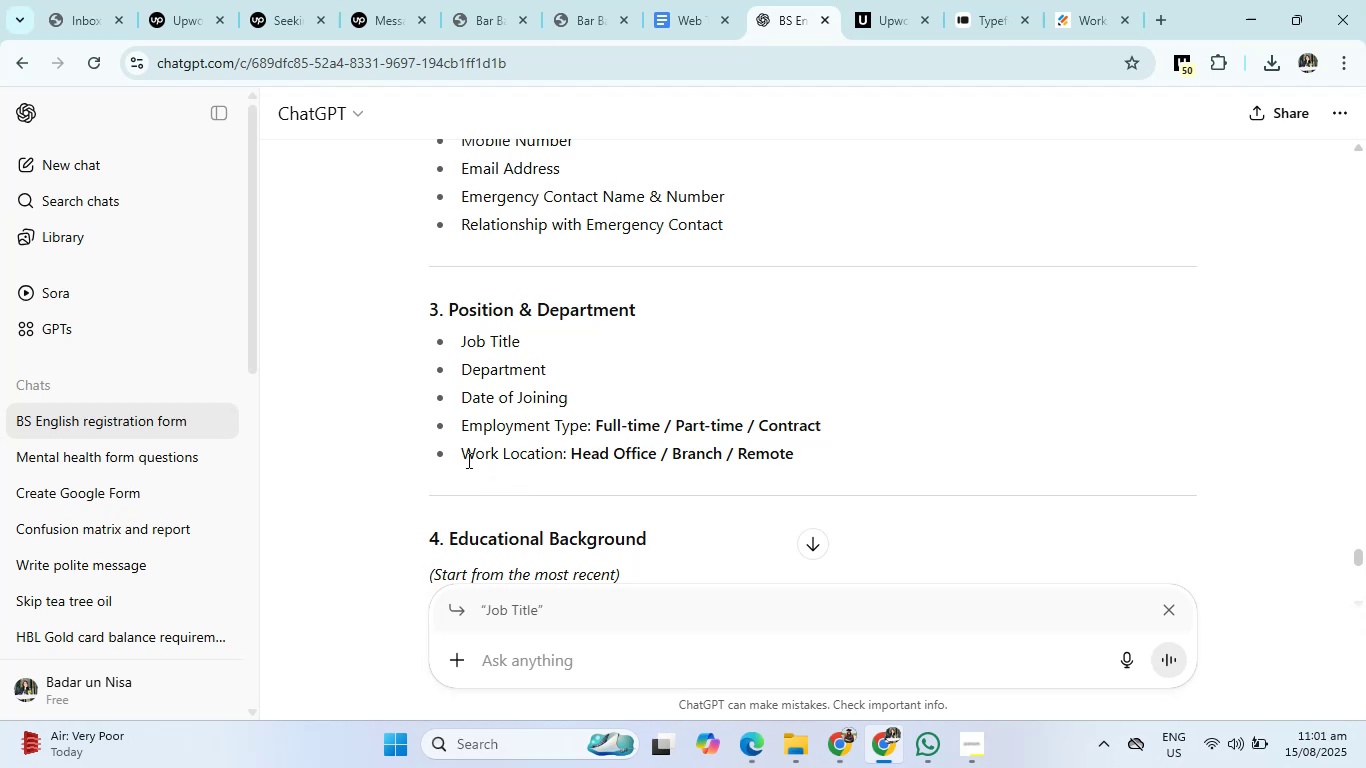 
left_click_drag(start_coordinate=[457, 457], to_coordinate=[563, 465])
 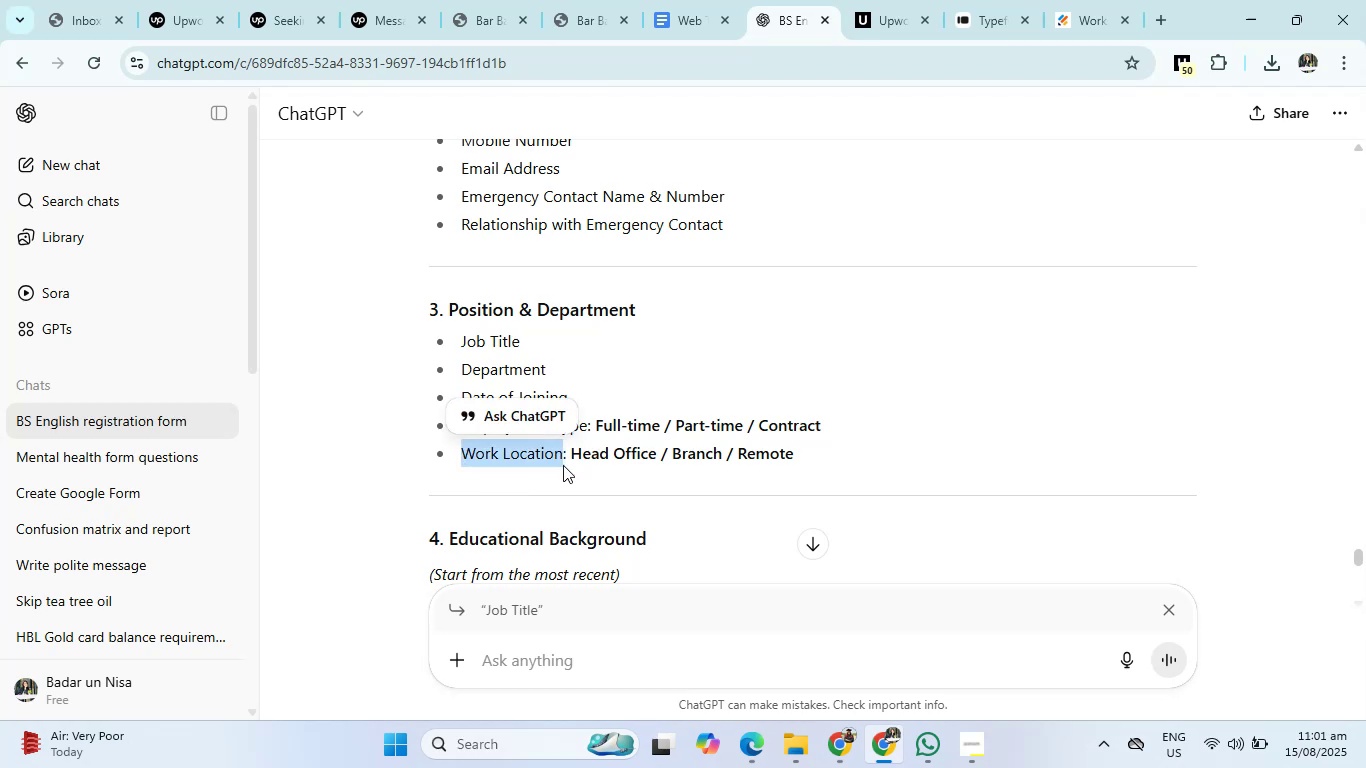 
key(Control+C)
 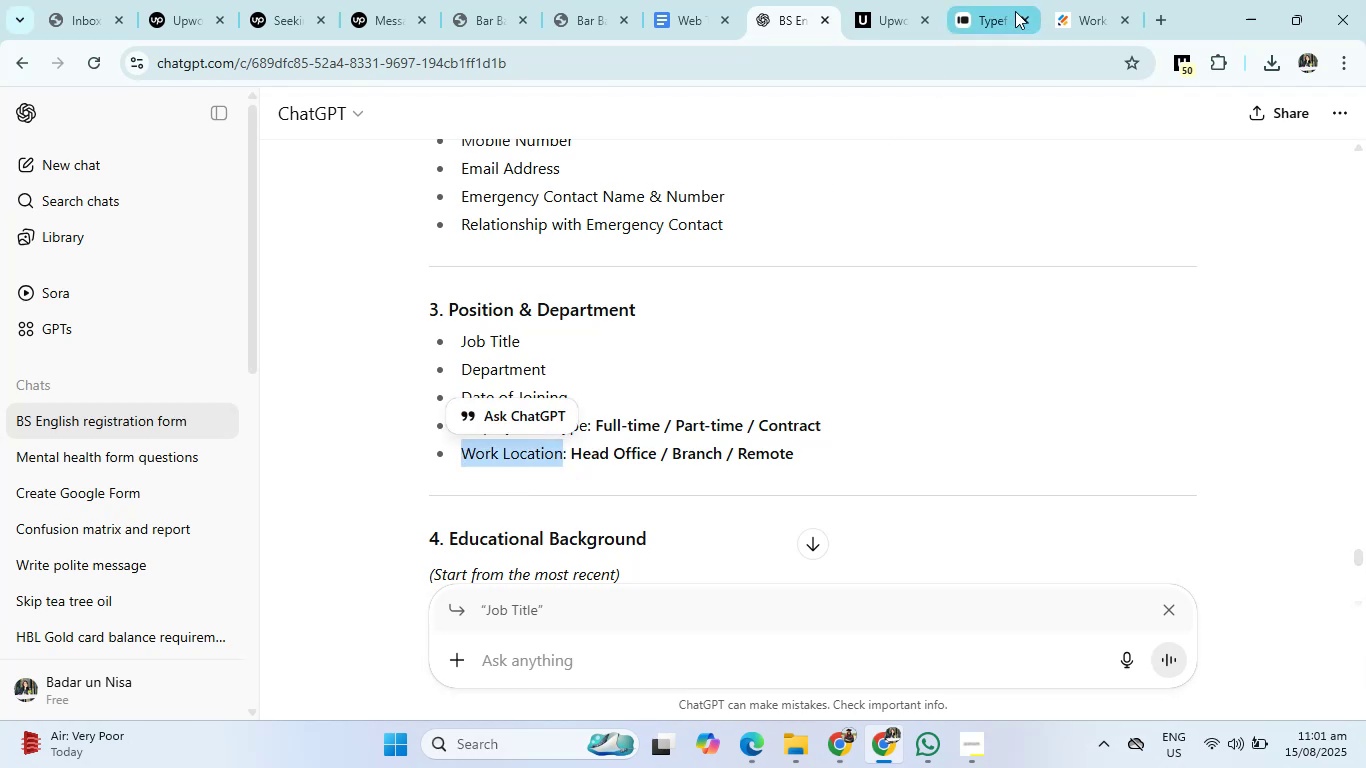 
left_click([1010, 0])
 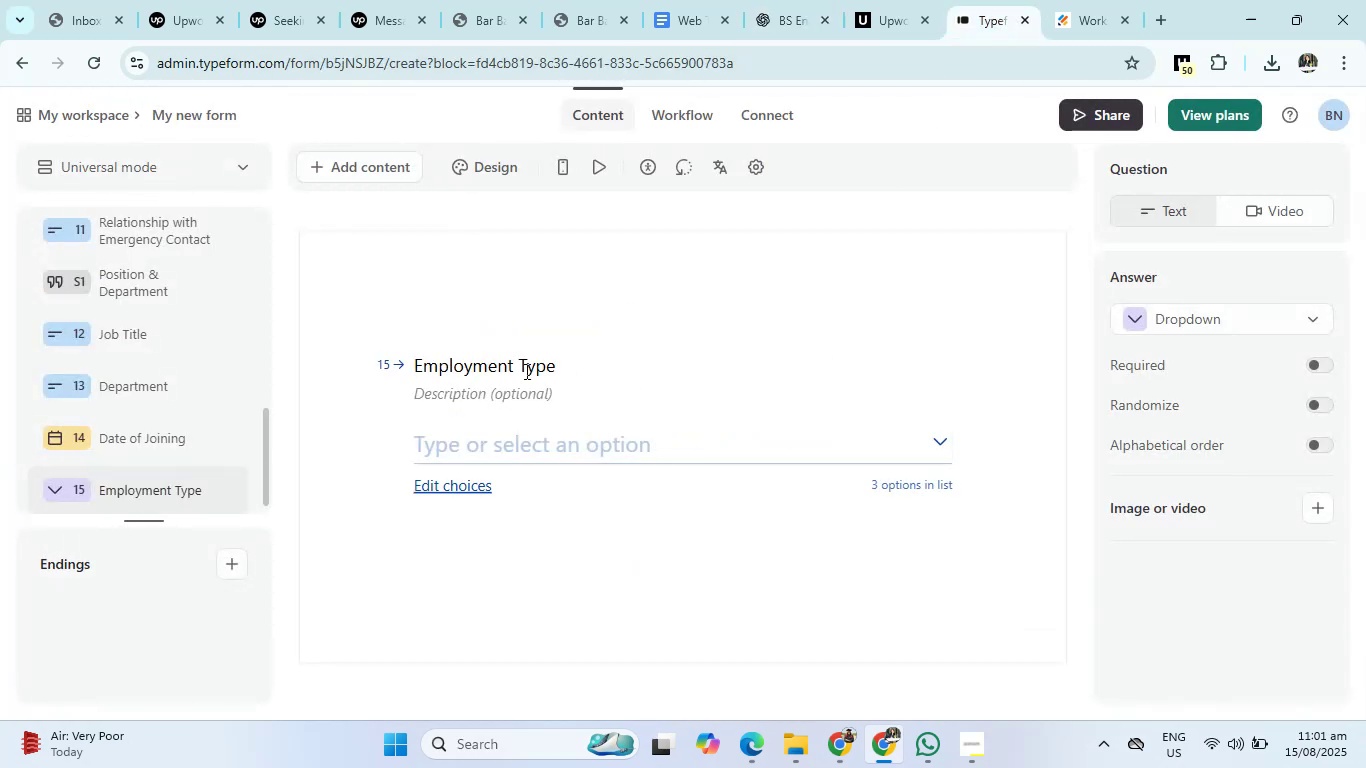 
left_click([365, 165])
 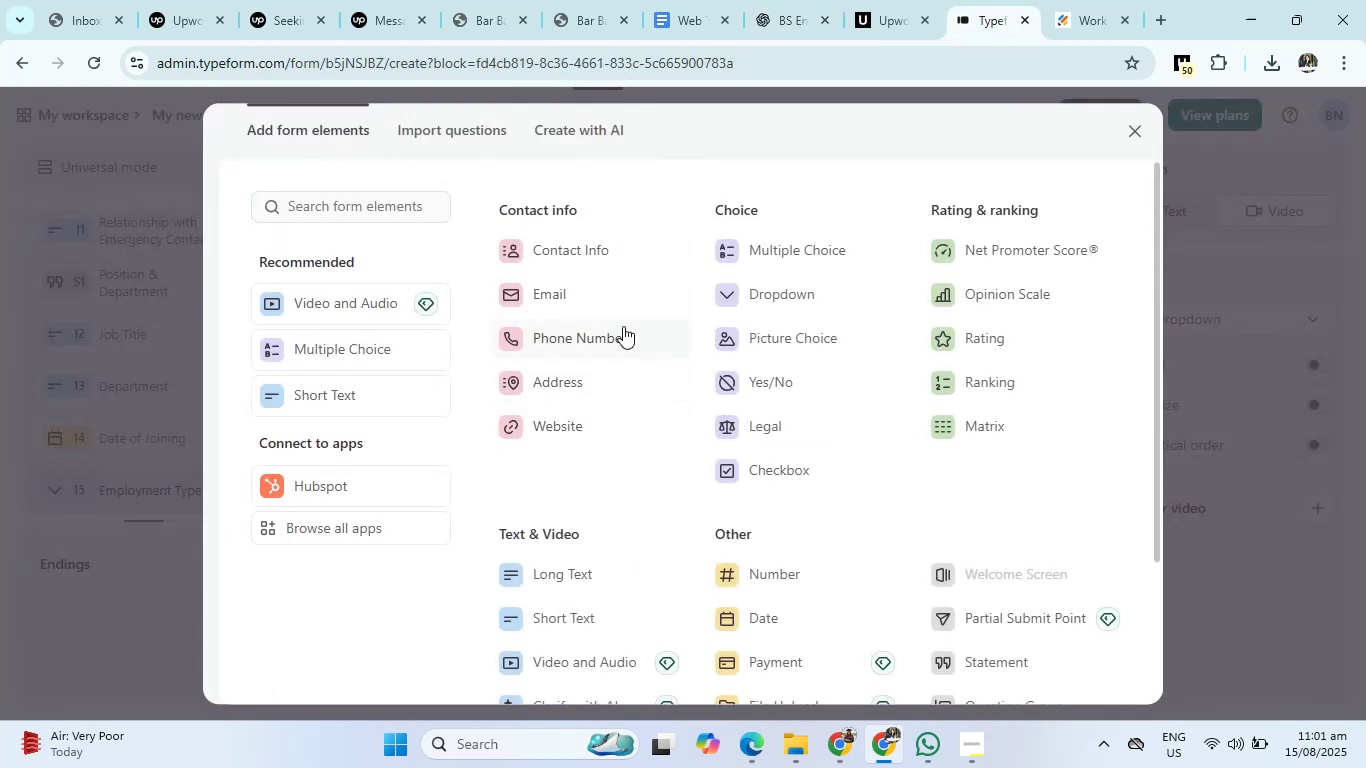 
left_click([746, 297])
 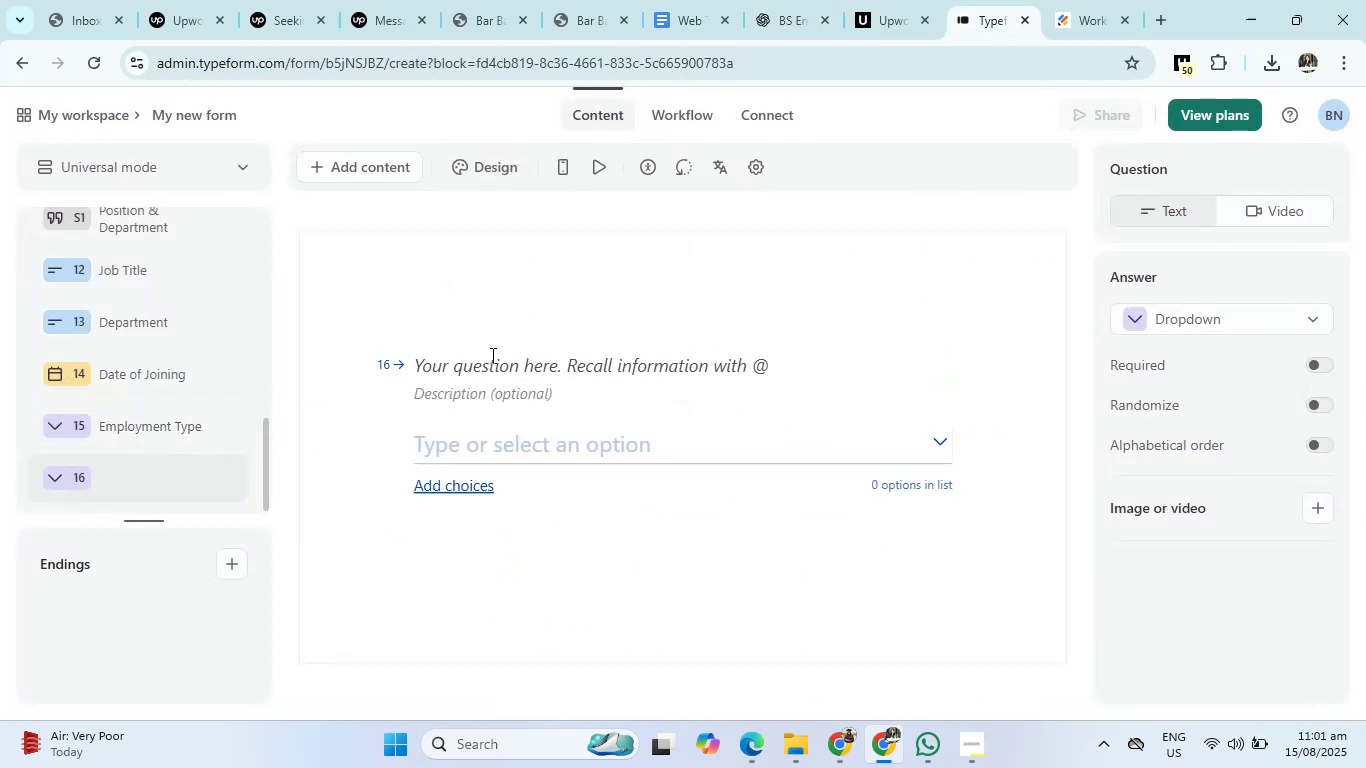 
left_click([490, 364])
 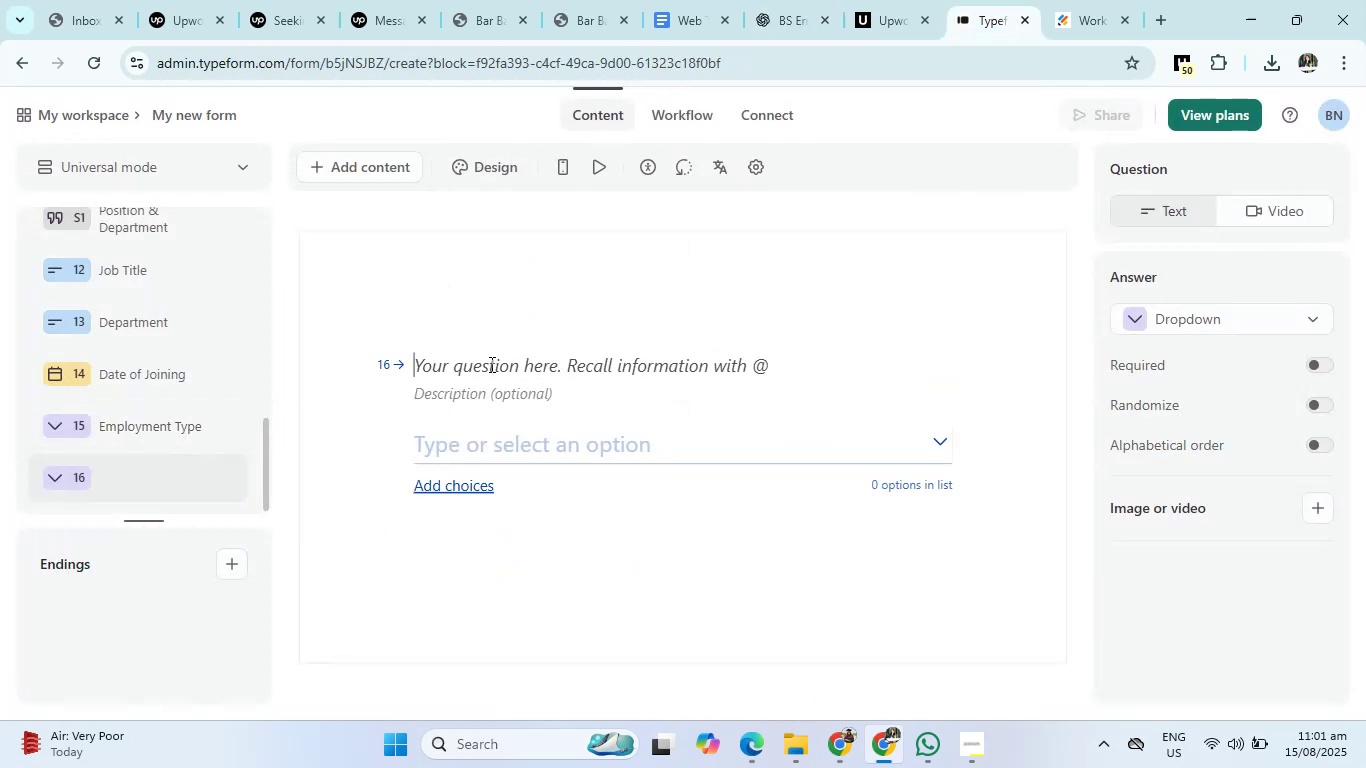 
key(Control+V)
 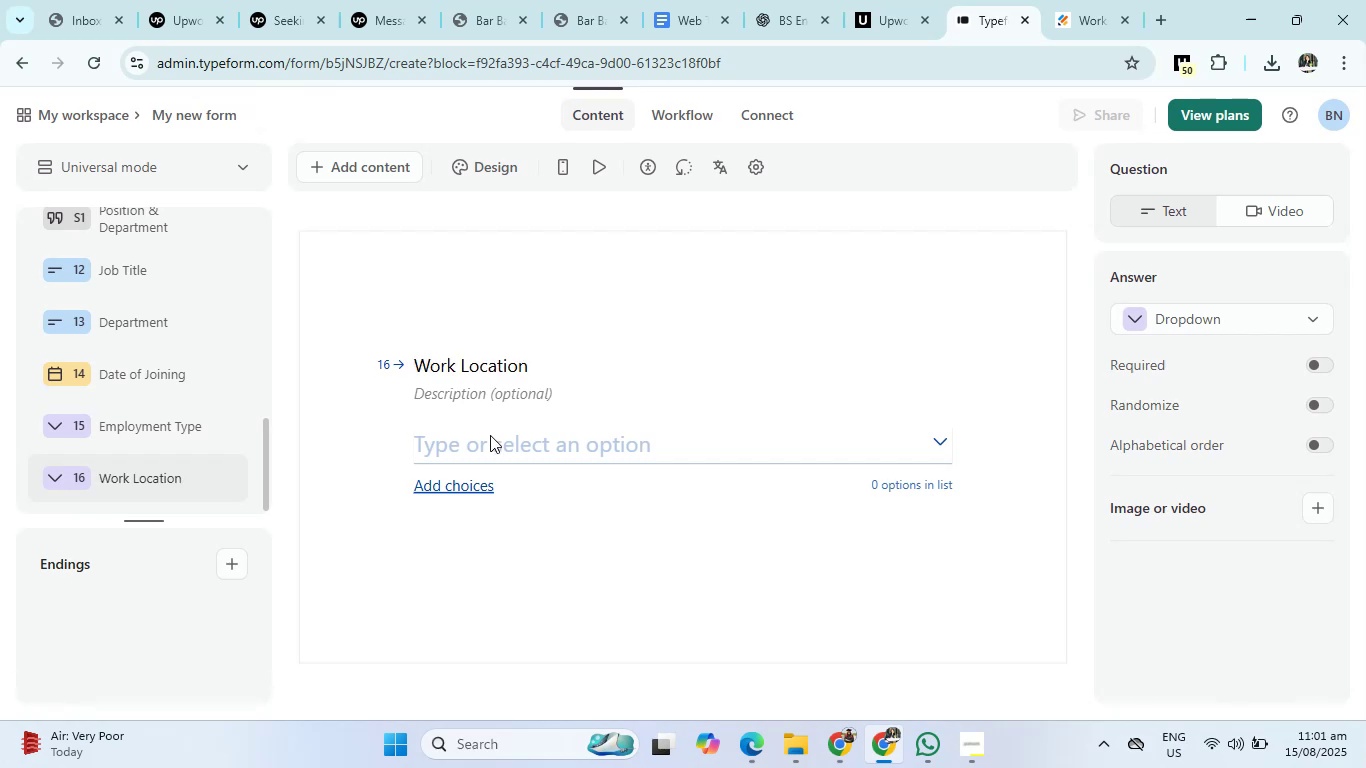 
left_click([490, 436])
 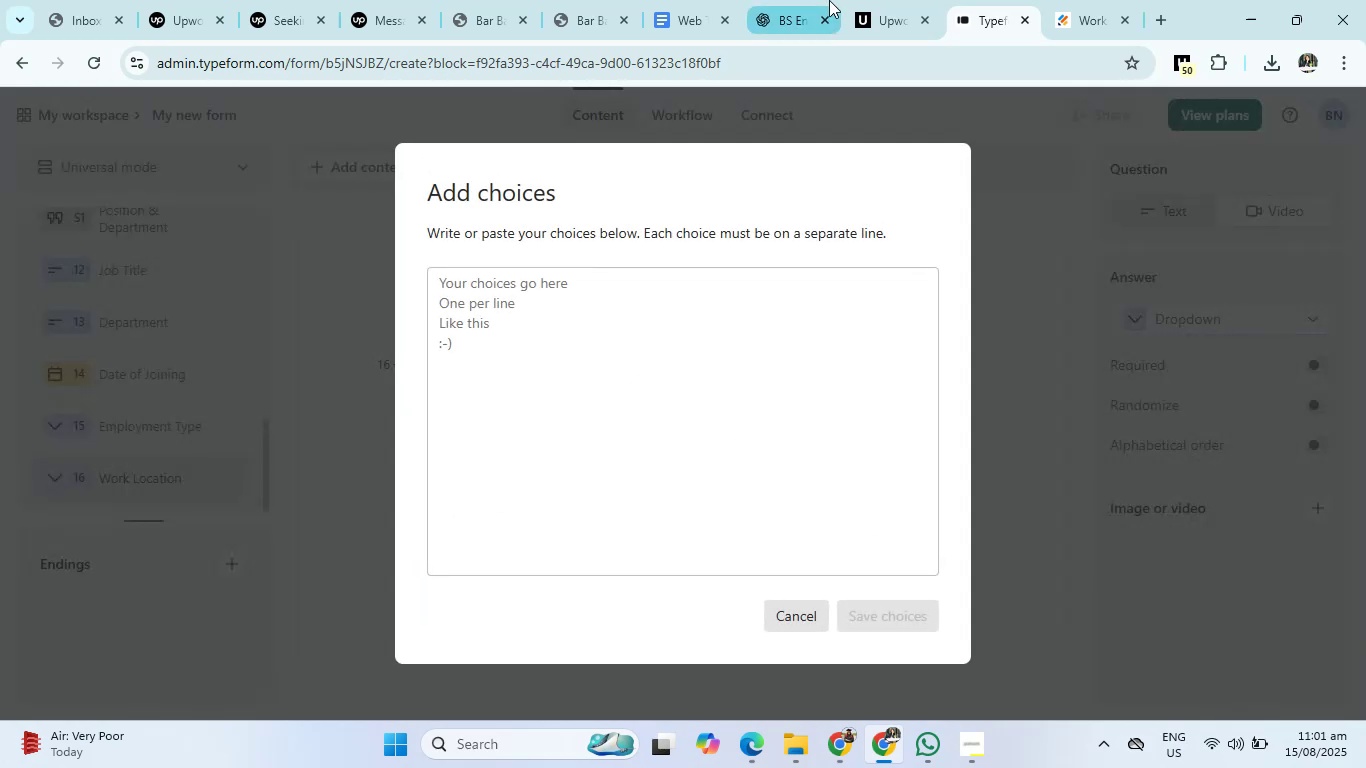 
left_click([806, 0])
 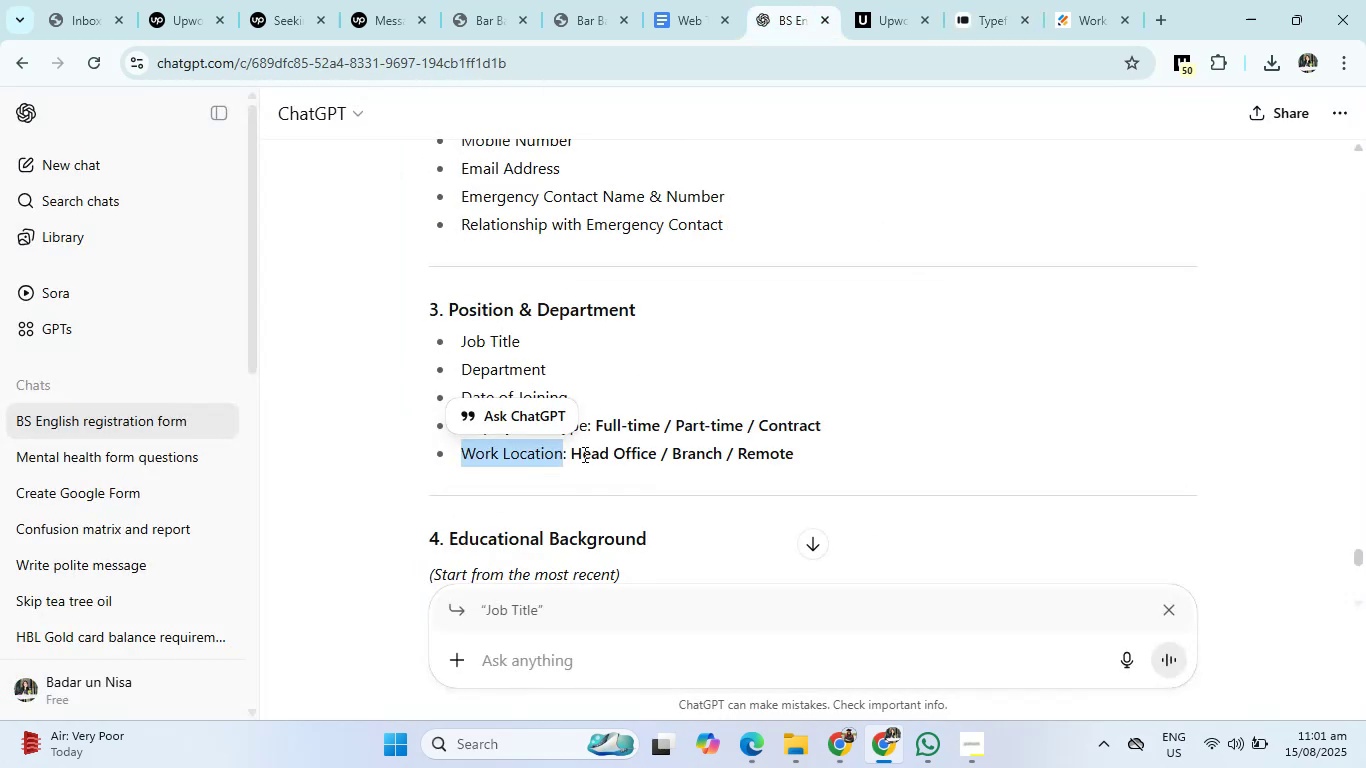 
left_click_drag(start_coordinate=[573, 458], to_coordinate=[804, 459])
 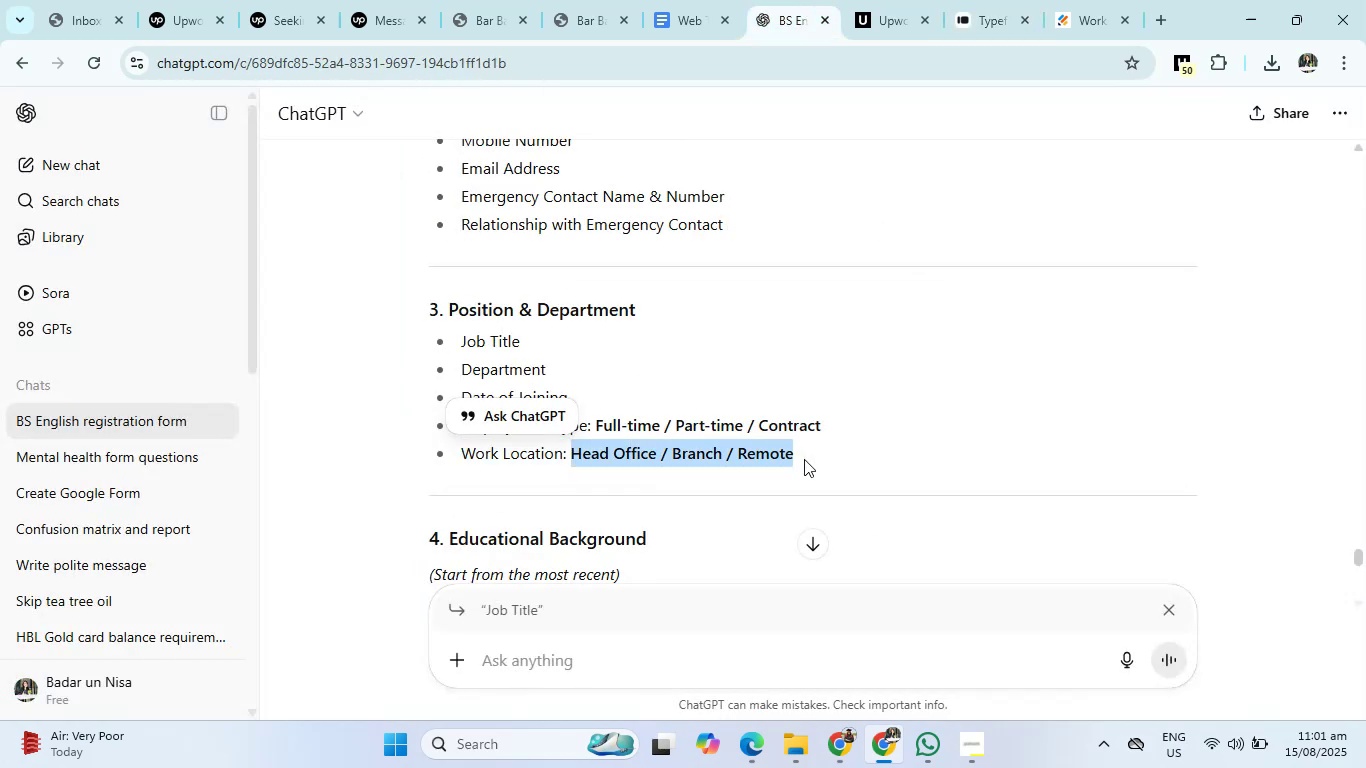 
key(Control+C)
 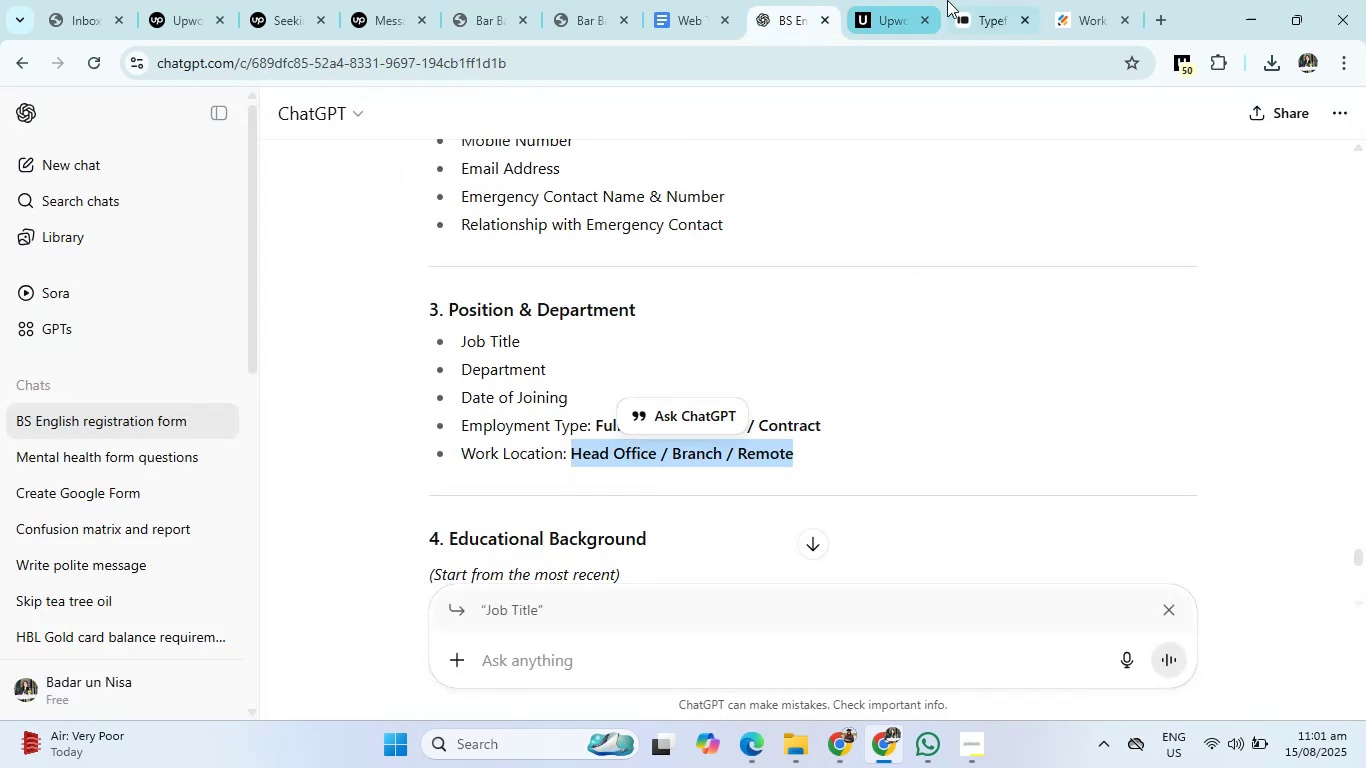 
left_click([988, 0])
 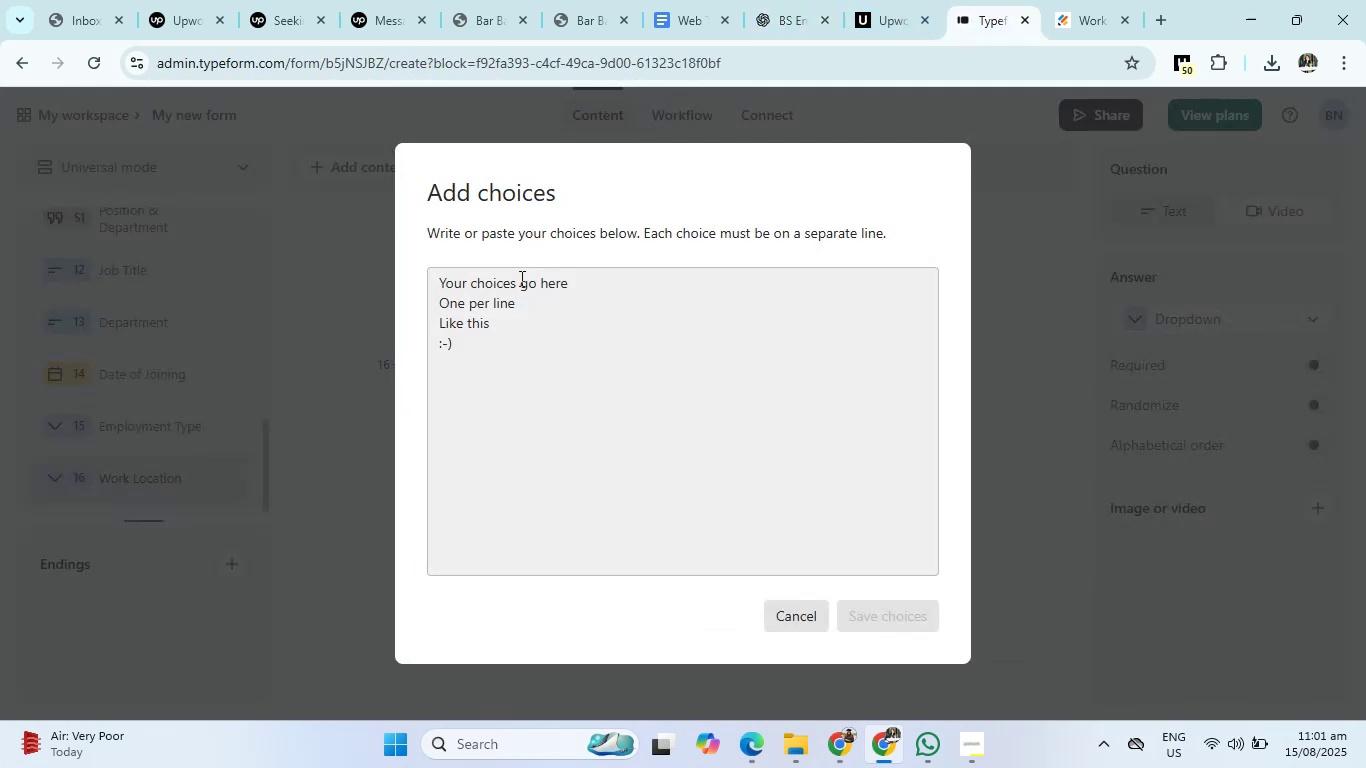 
left_click([508, 289])
 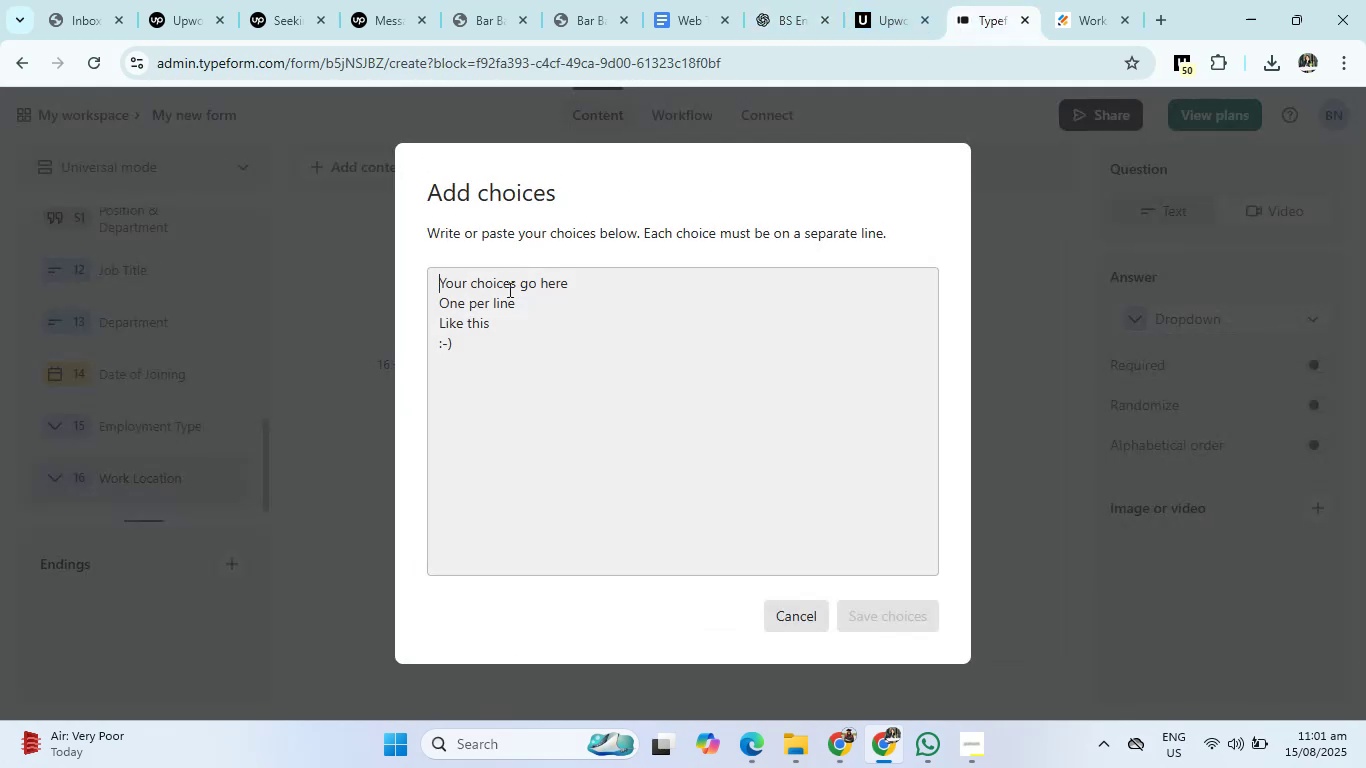 
key(Control+V)
 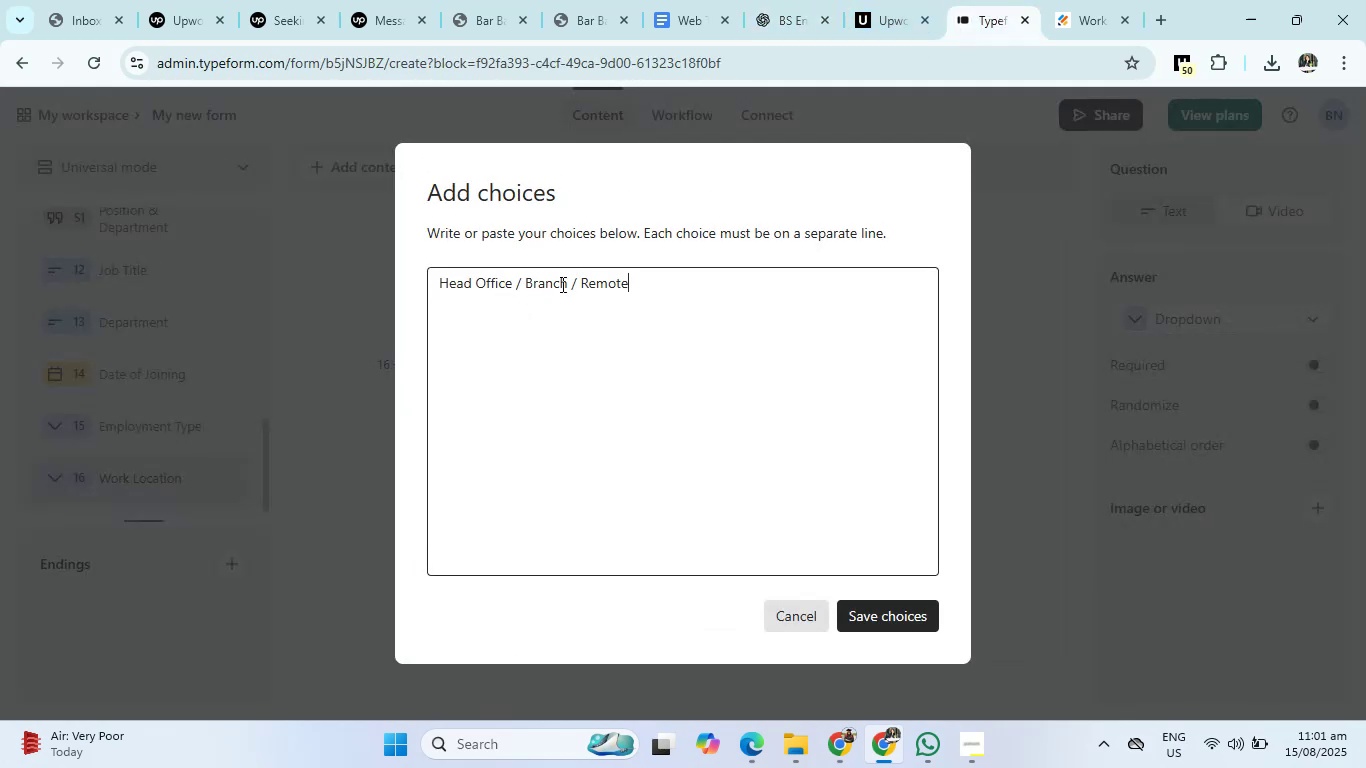 
left_click([523, 286])
 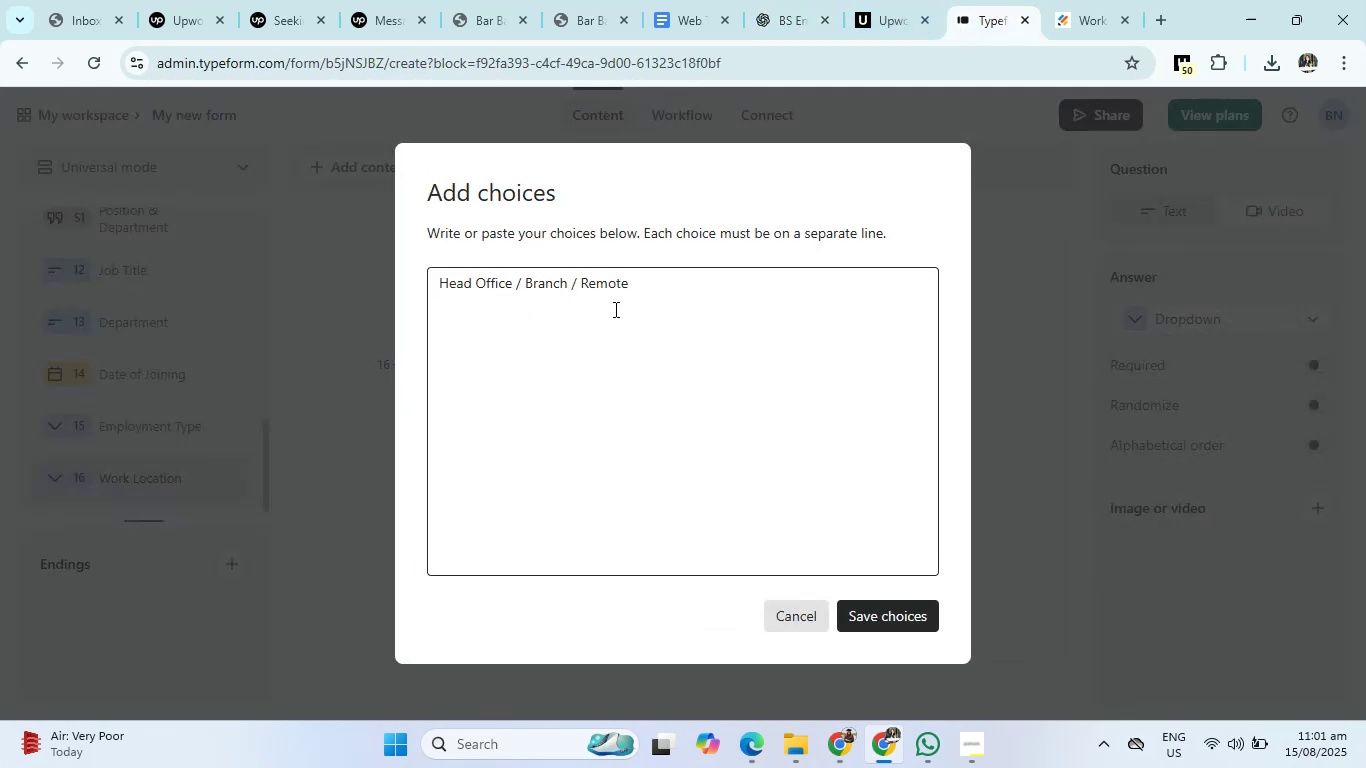 
key(Backspace)
 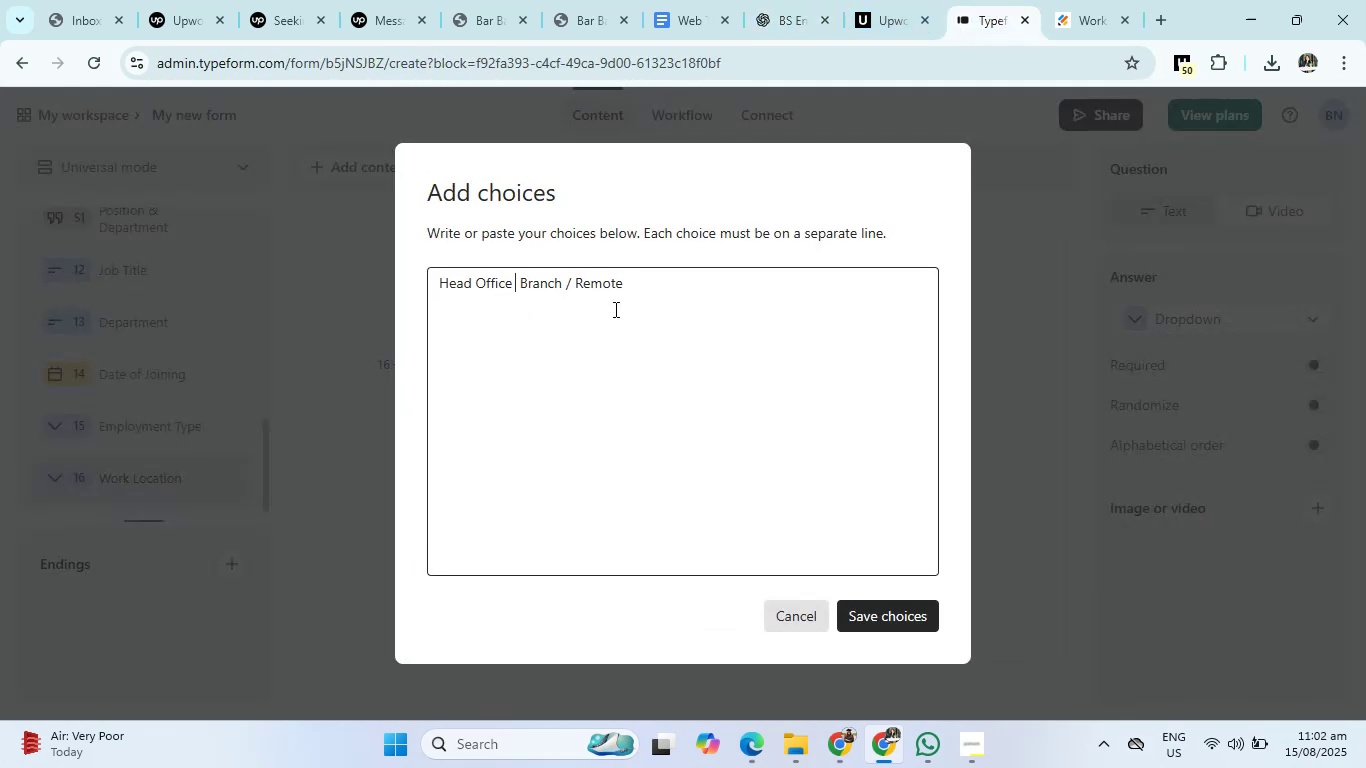 
key(Shift+Enter)
 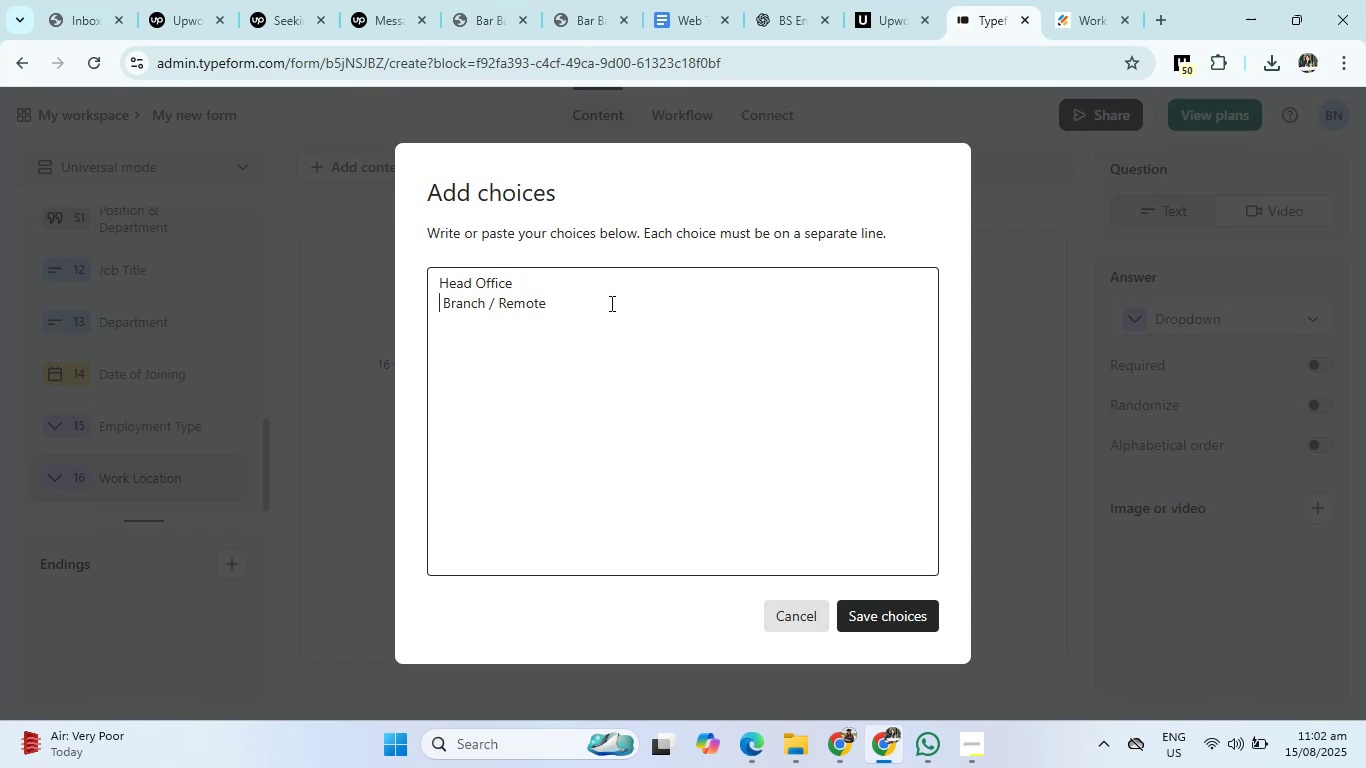 
key(ArrowRight)
 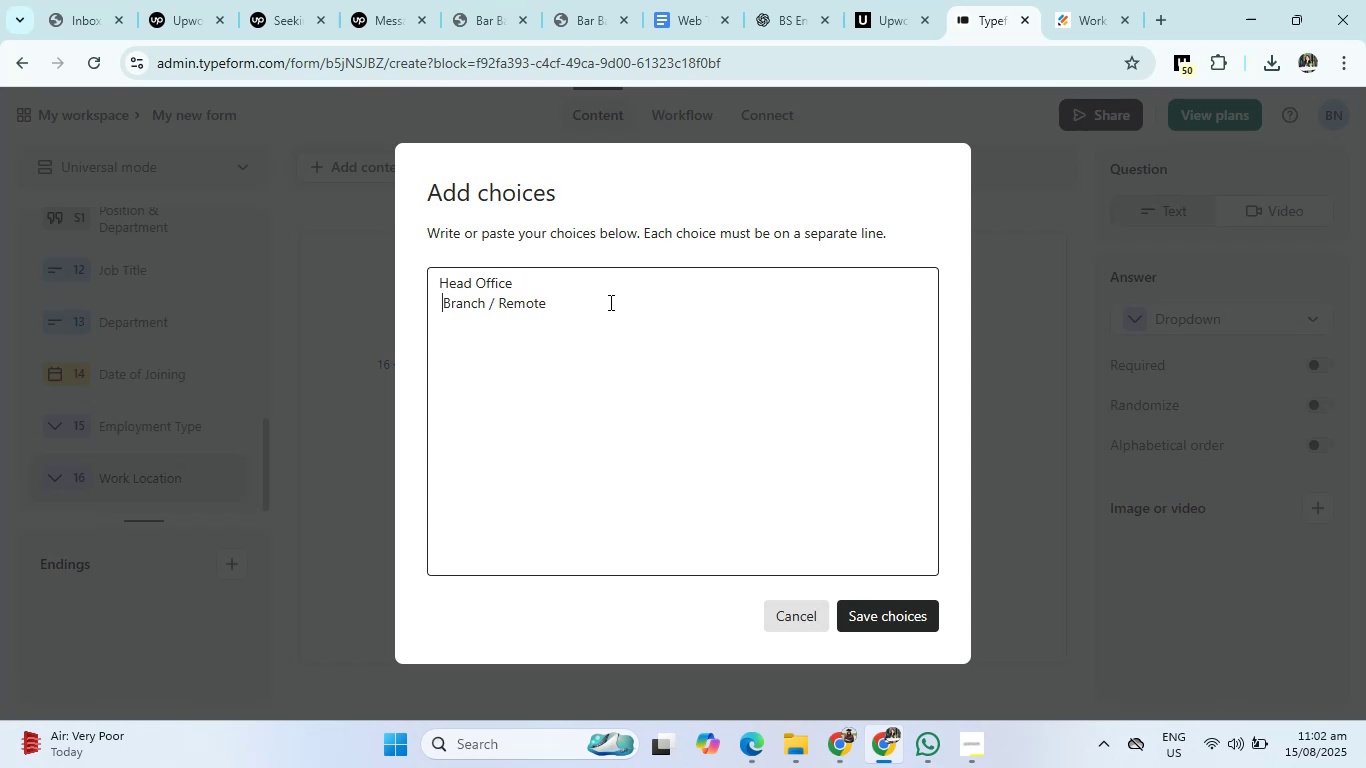 
key(Backspace)
 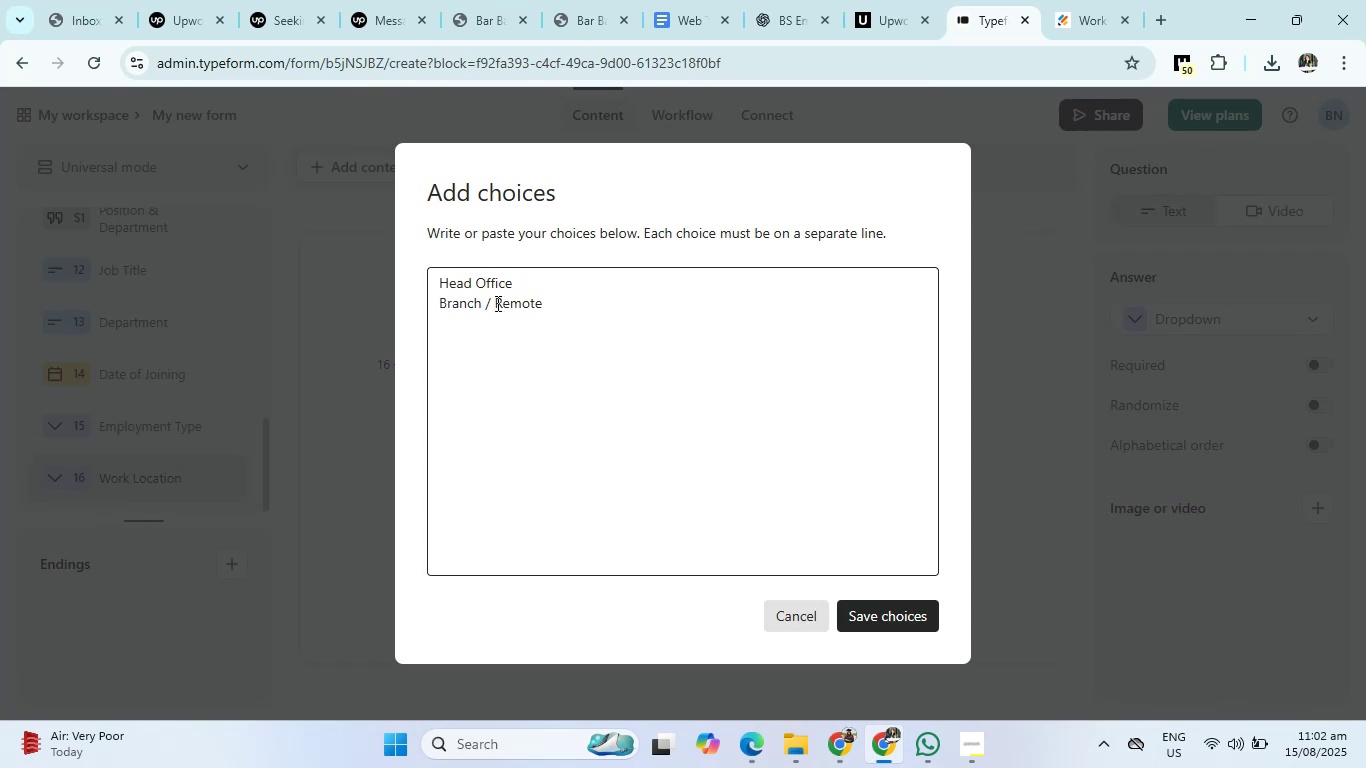 
left_click([496, 303])
 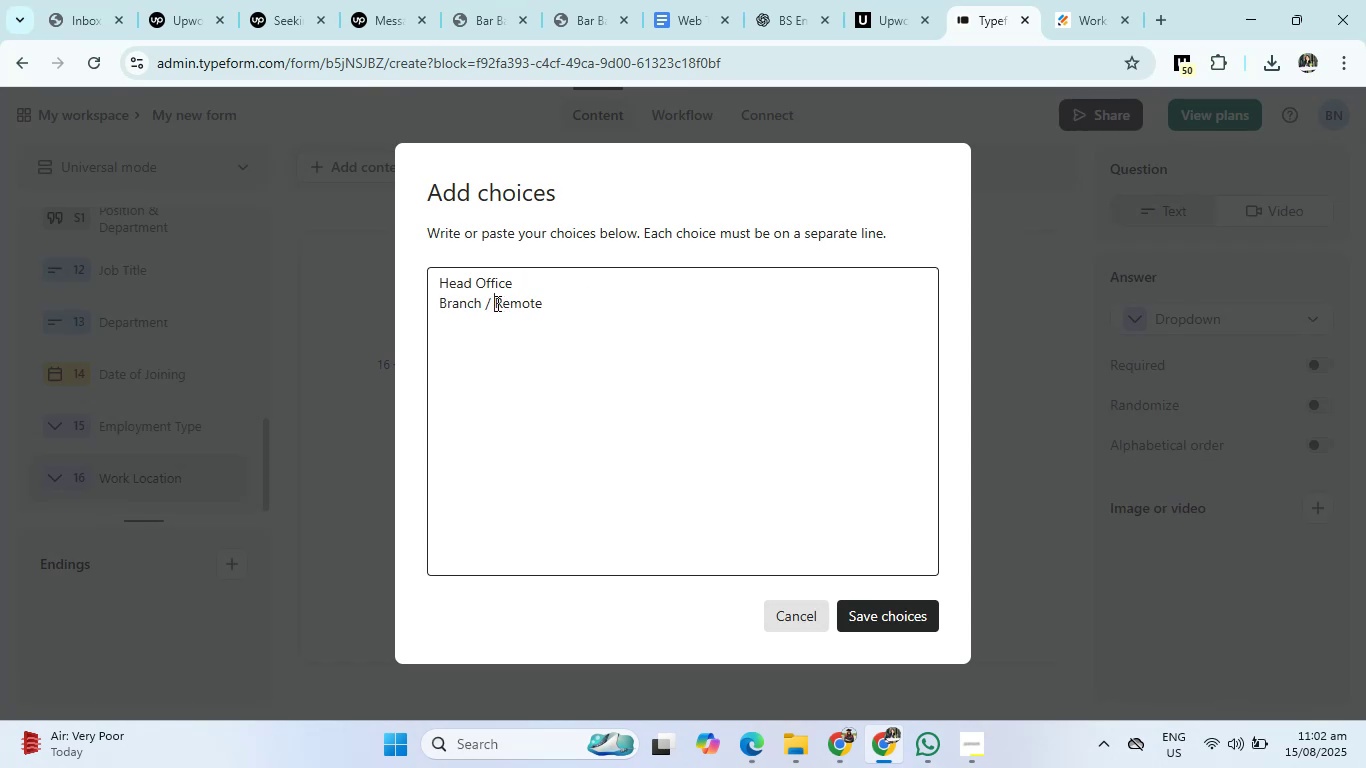 
key(Backspace)
 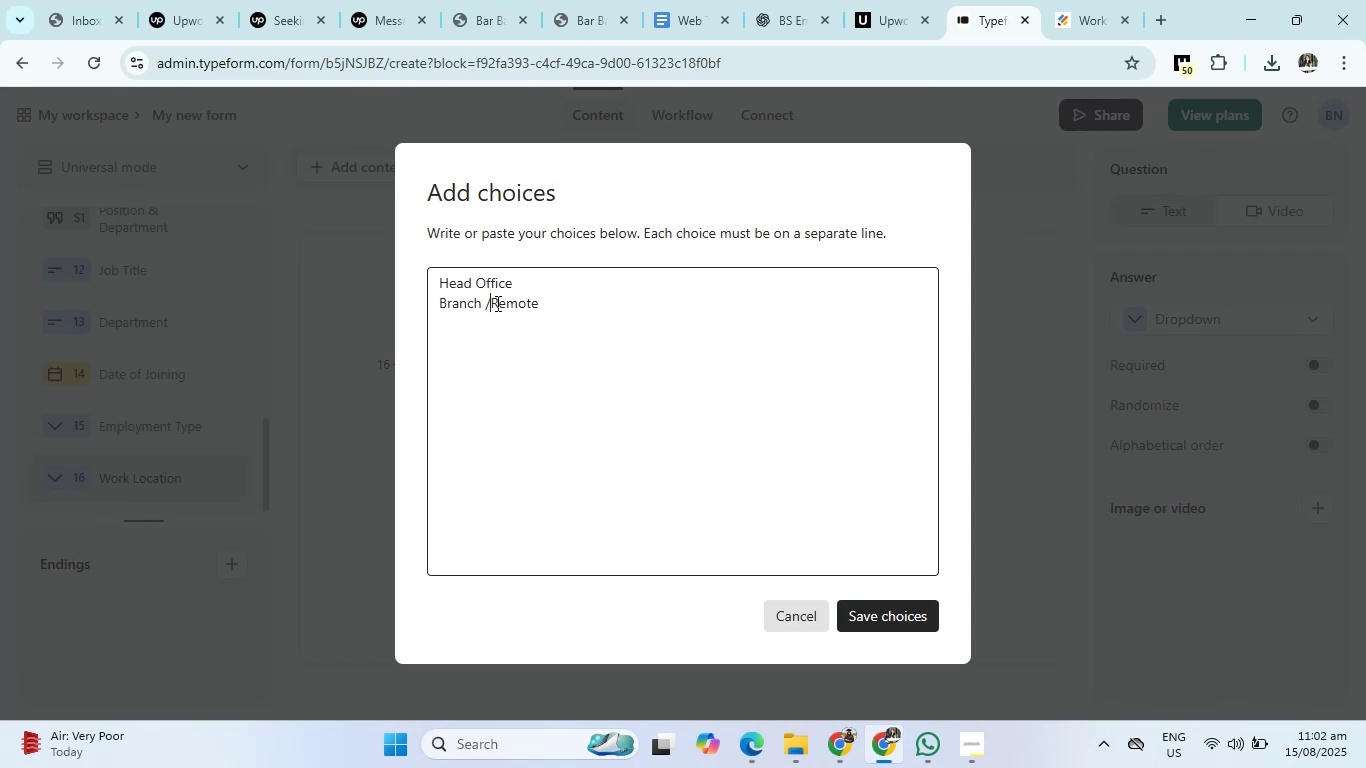 
key(Backspace)
 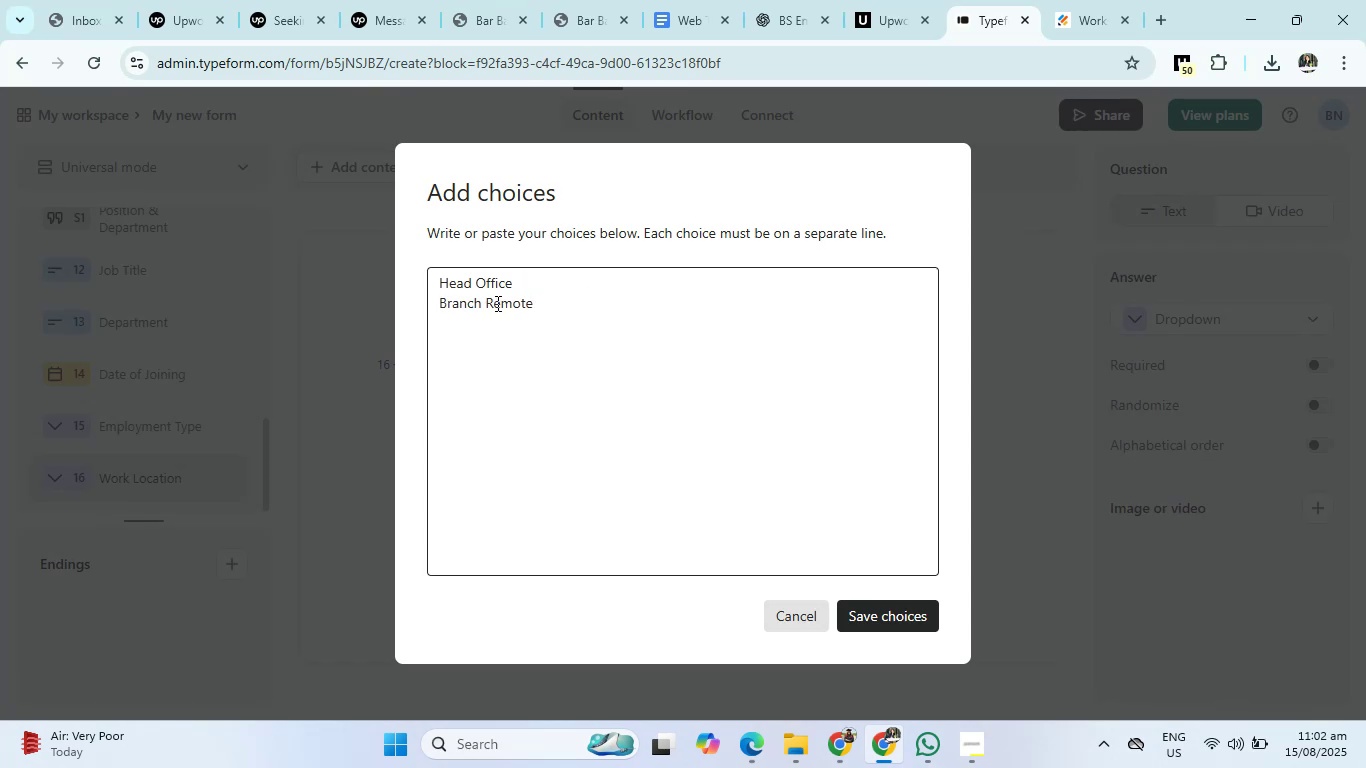 
key(Backspace)
 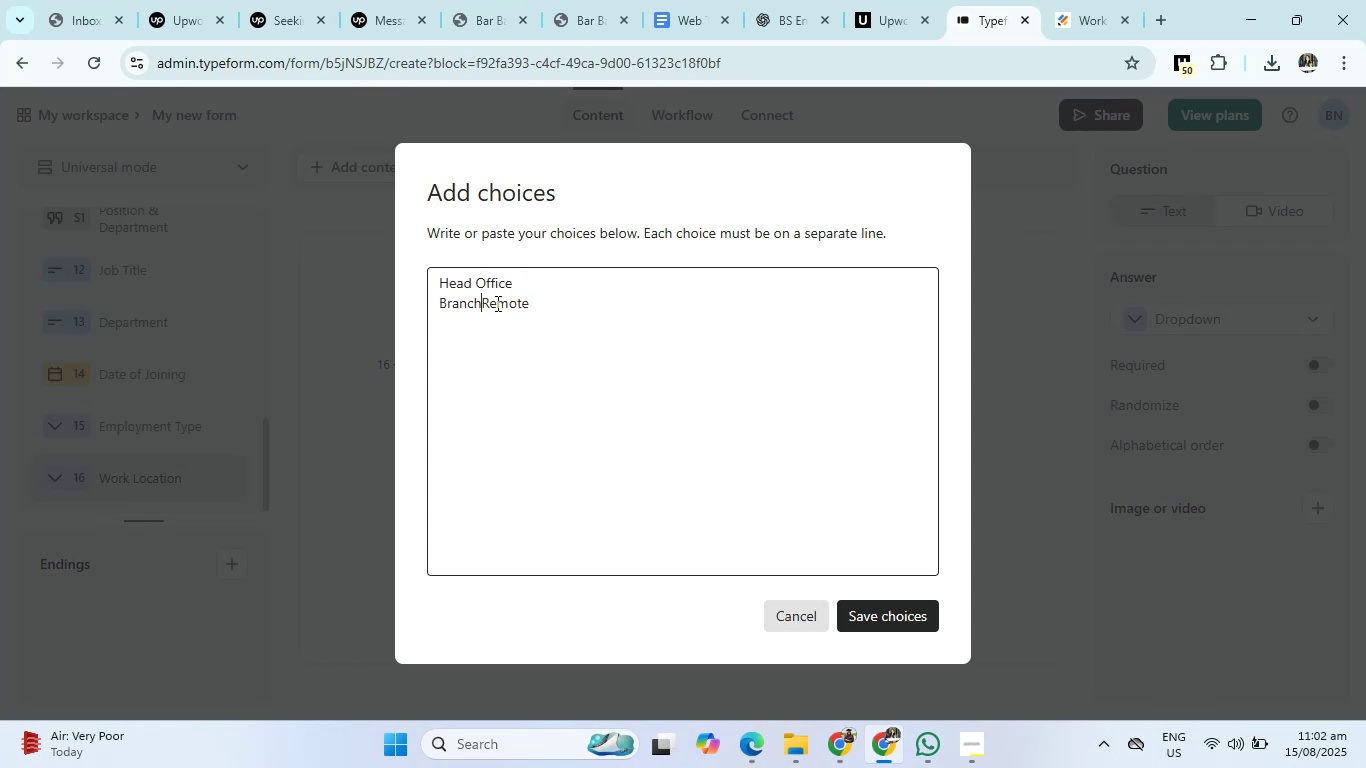 
key(Shift+Enter)
 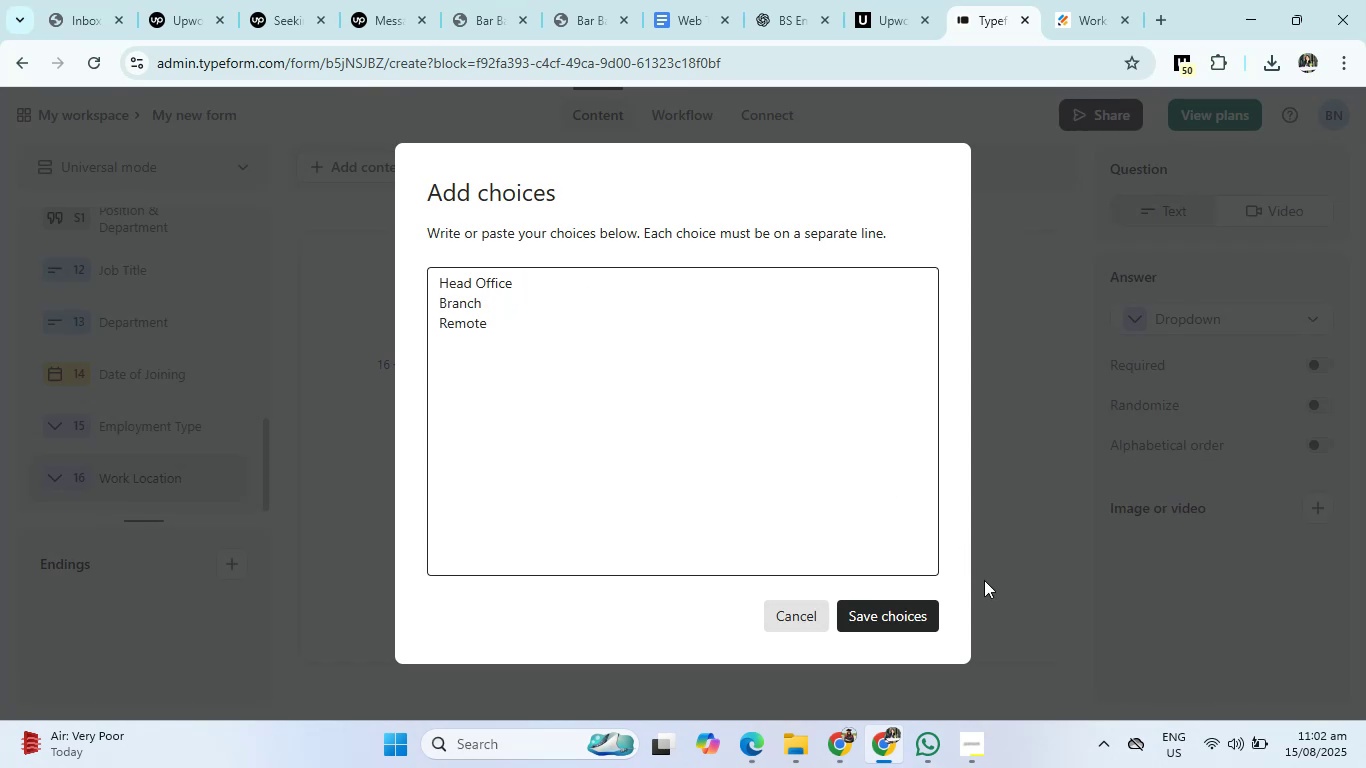 
left_click([883, 614])
 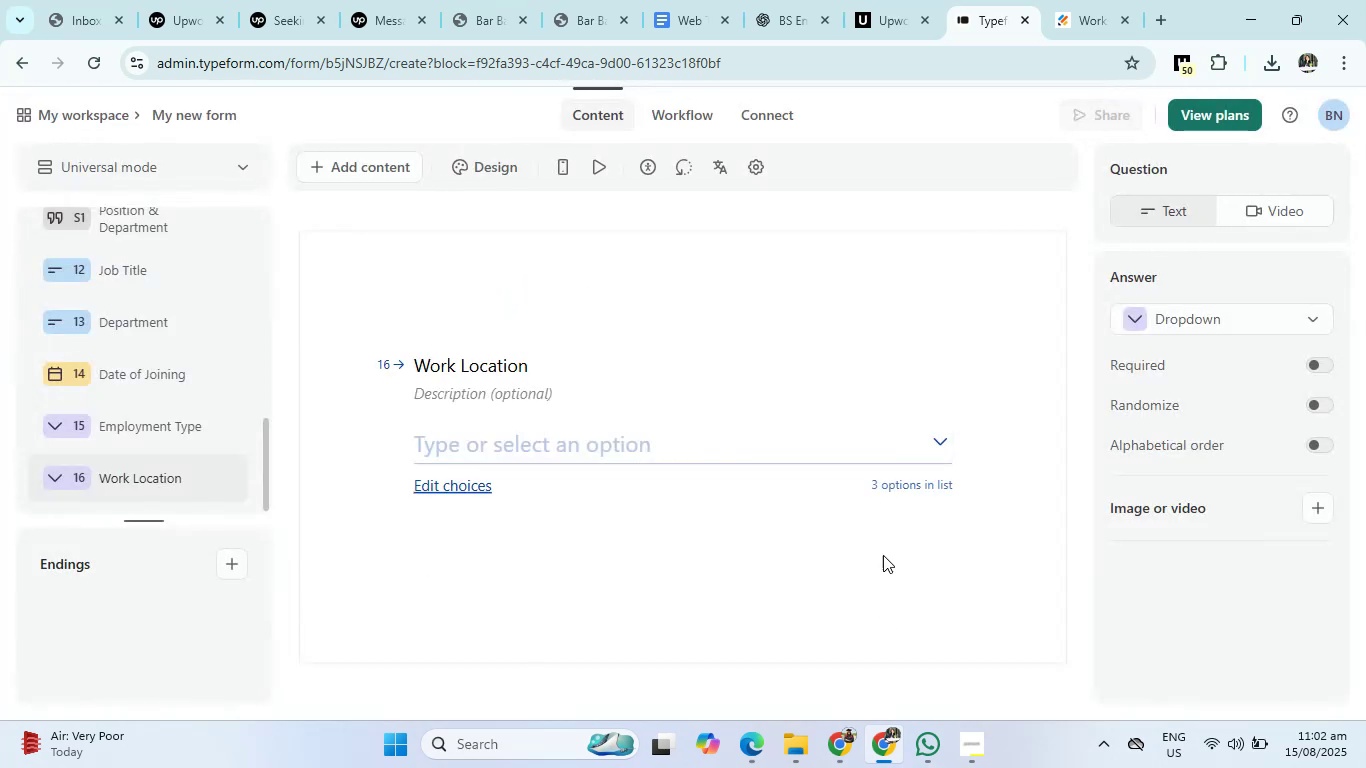 
left_click([790, 0])
 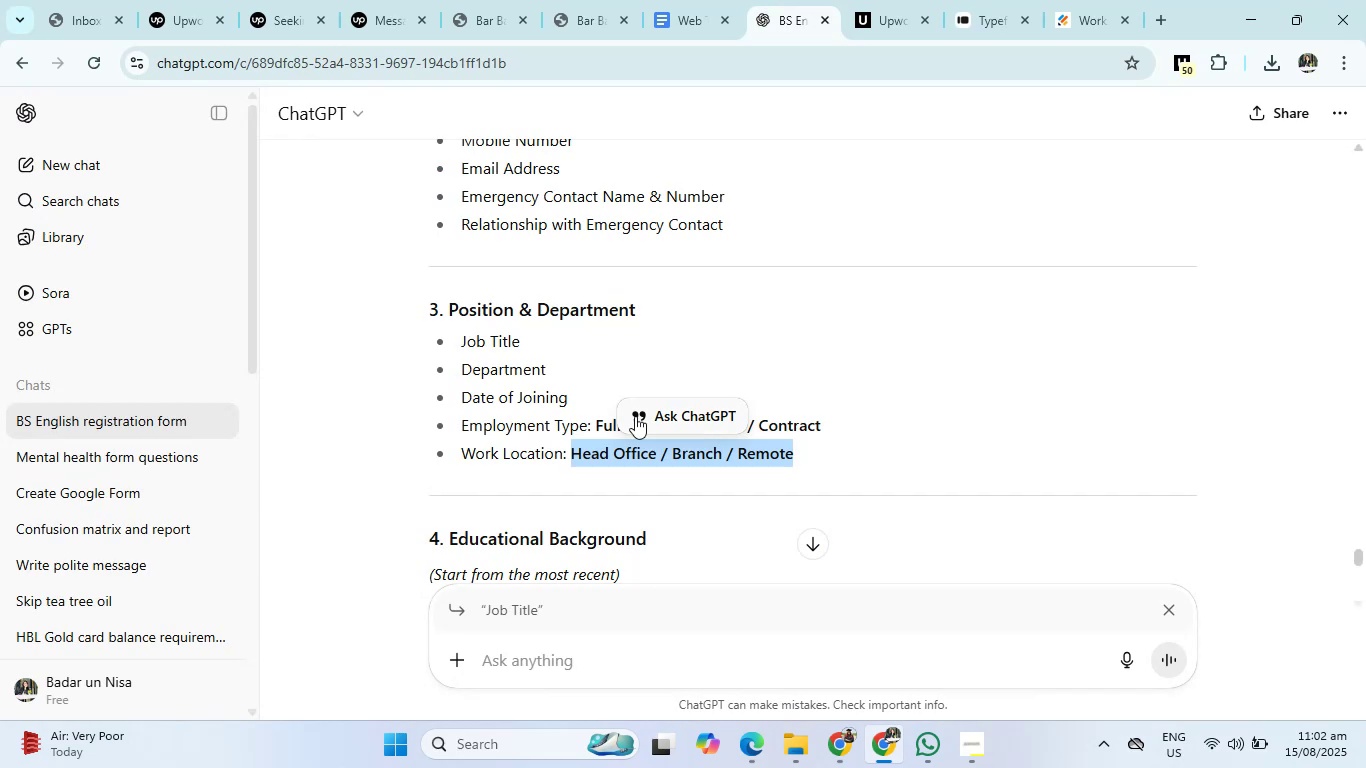 
scroll: coordinate [617, 457], scroll_direction: down, amount: 3.0
 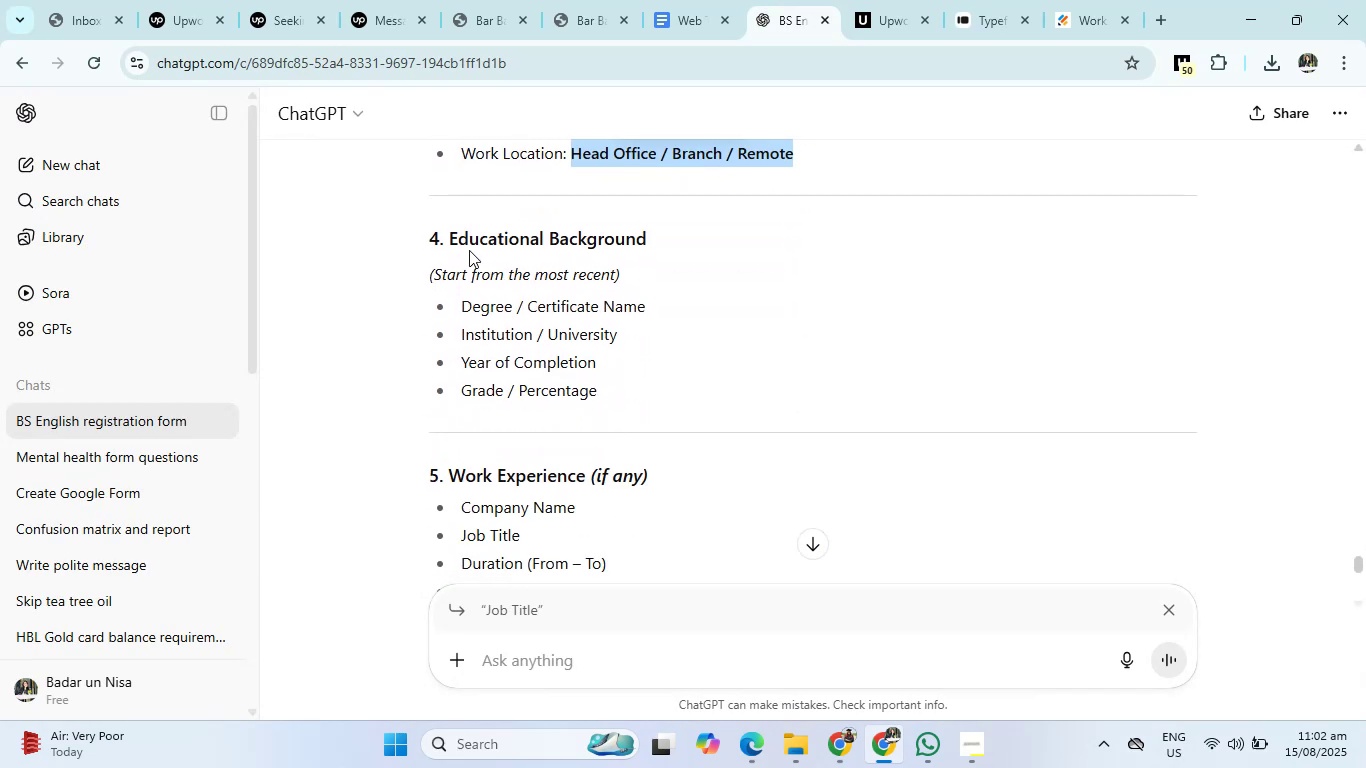 
left_click_drag(start_coordinate=[445, 238], to_coordinate=[671, 236])
 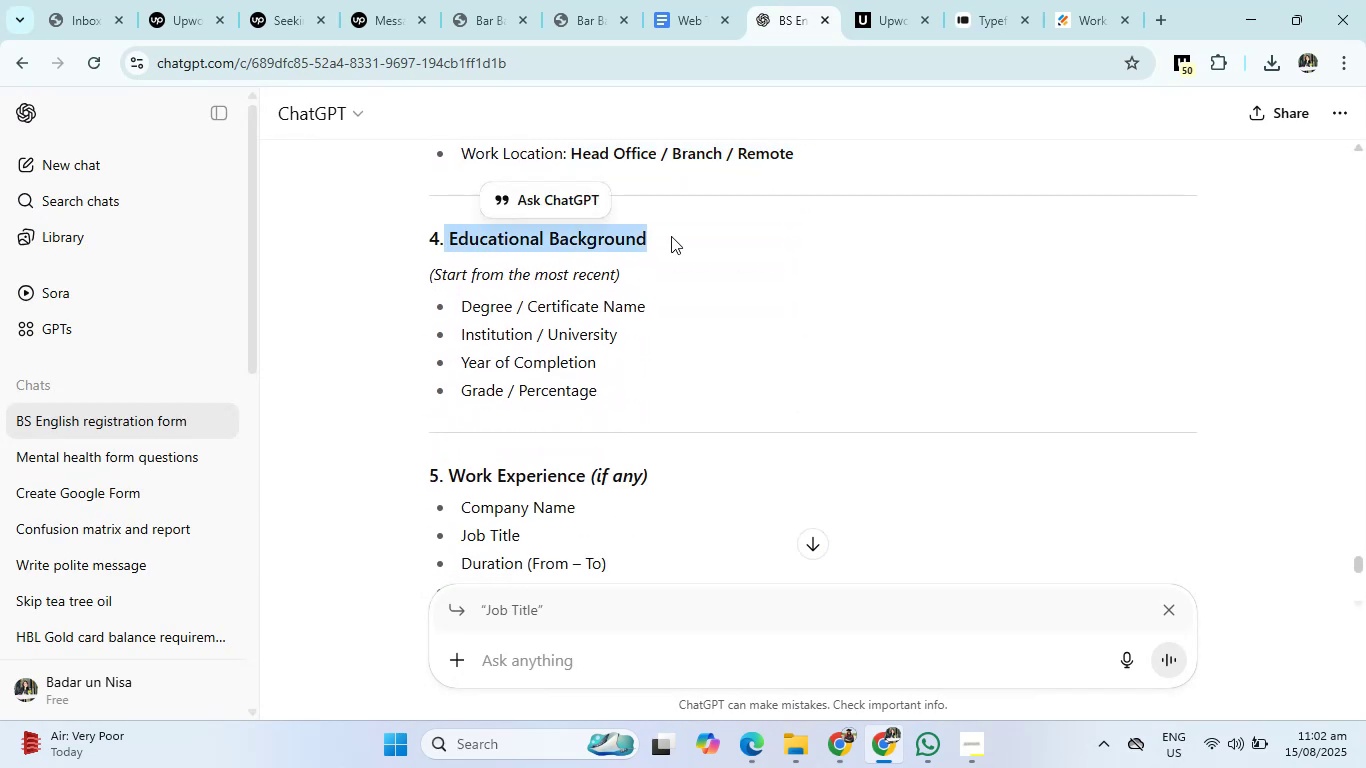 
key(Control+C)
 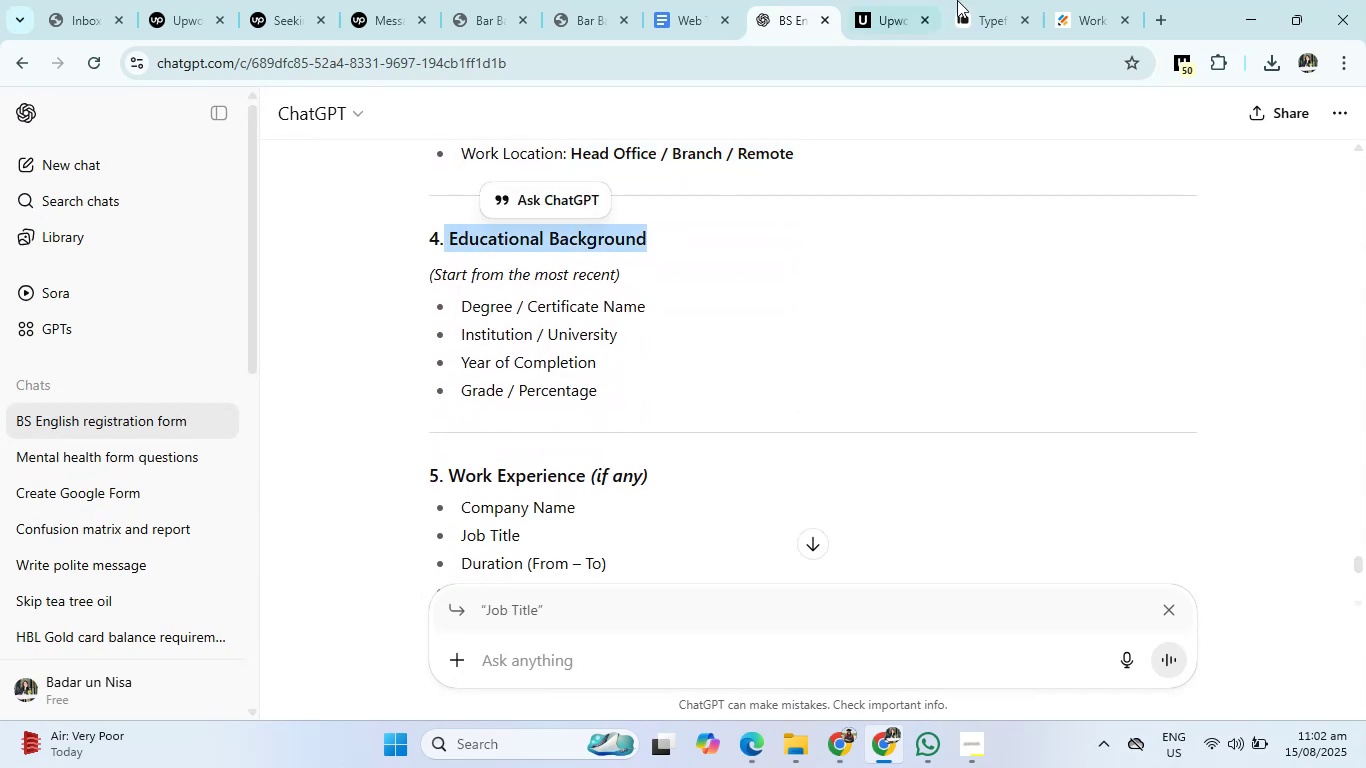 
left_click([991, 0])
 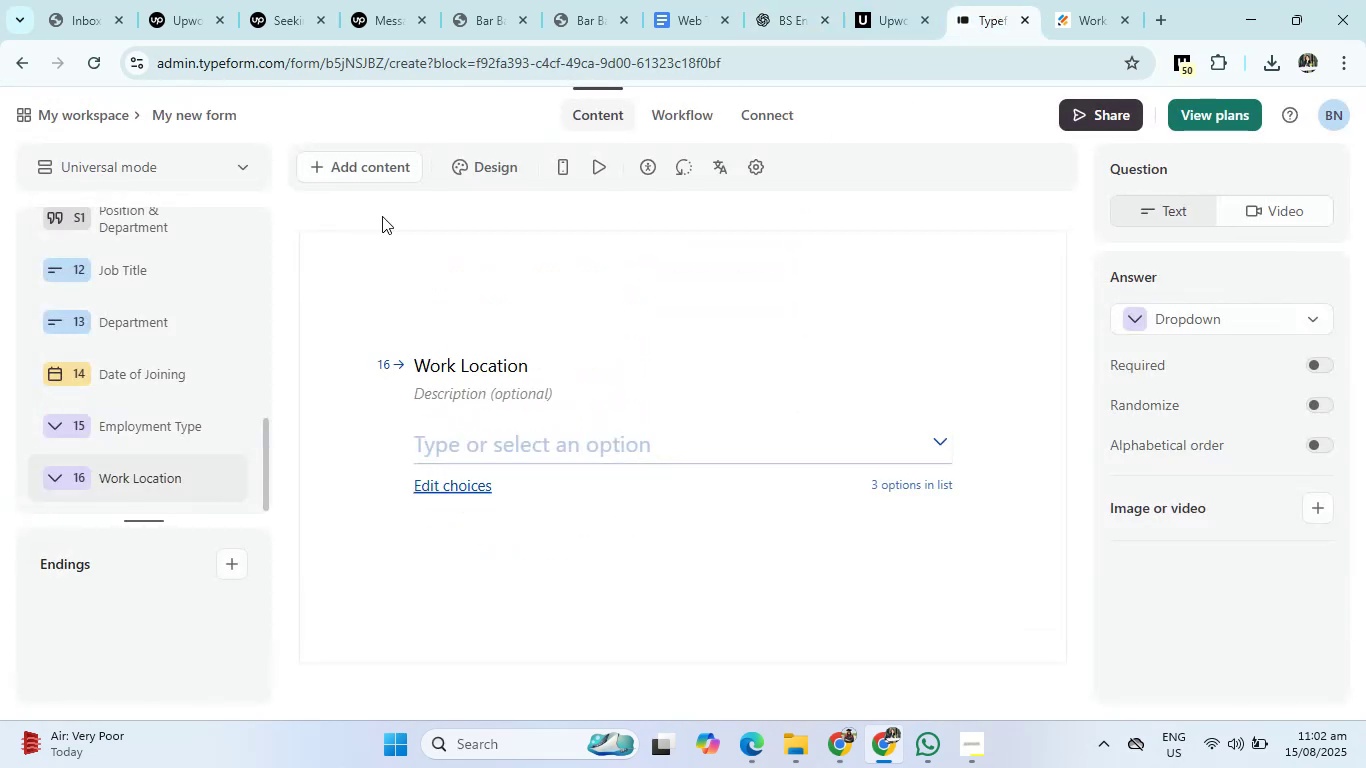 
left_click([365, 167])
 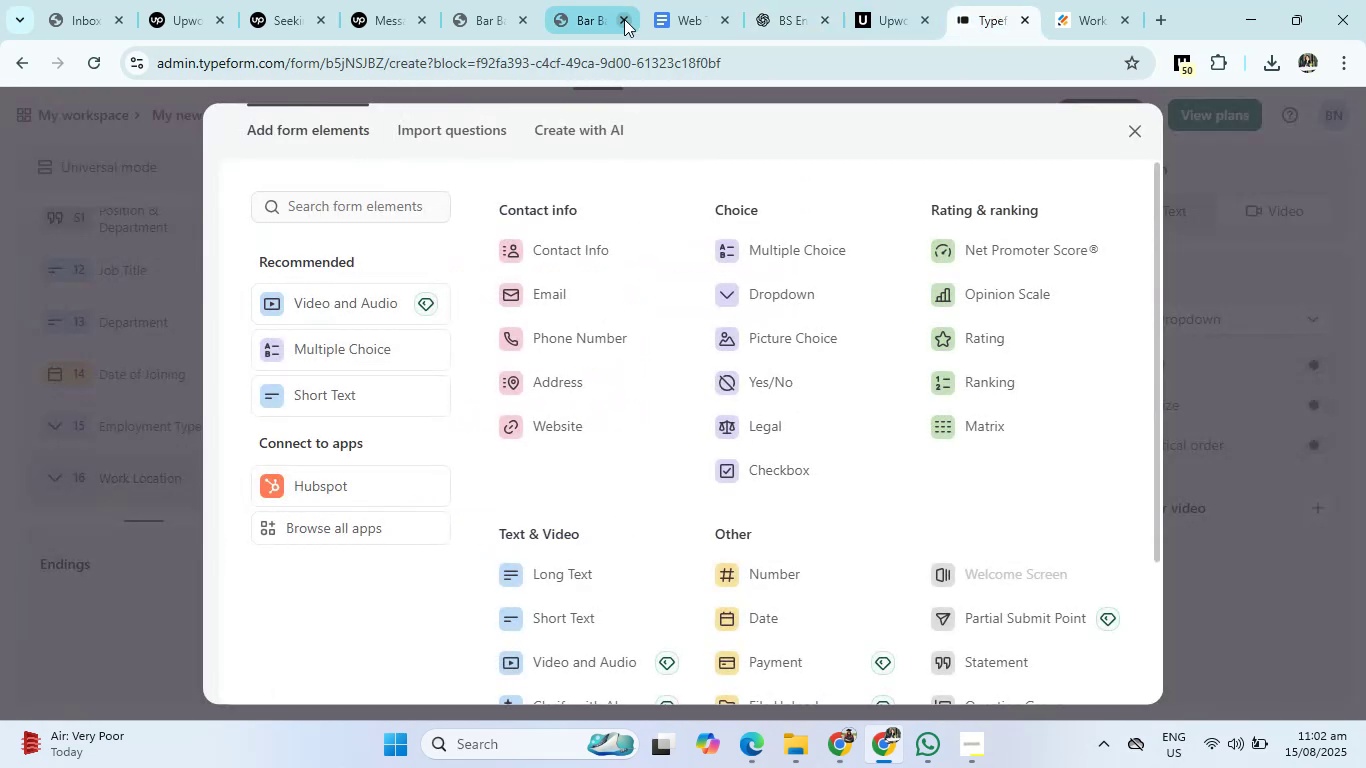 
left_click([772, 0])
 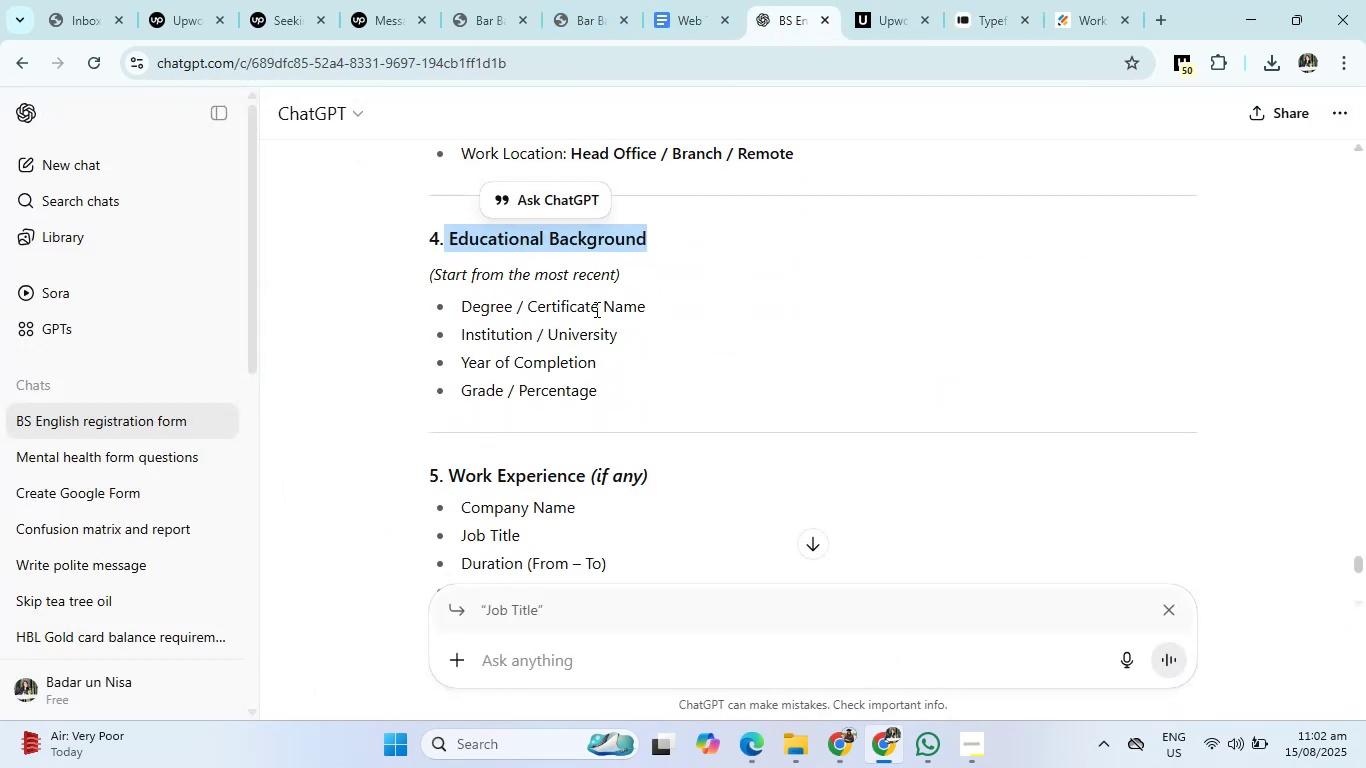 
left_click([449, 236])
 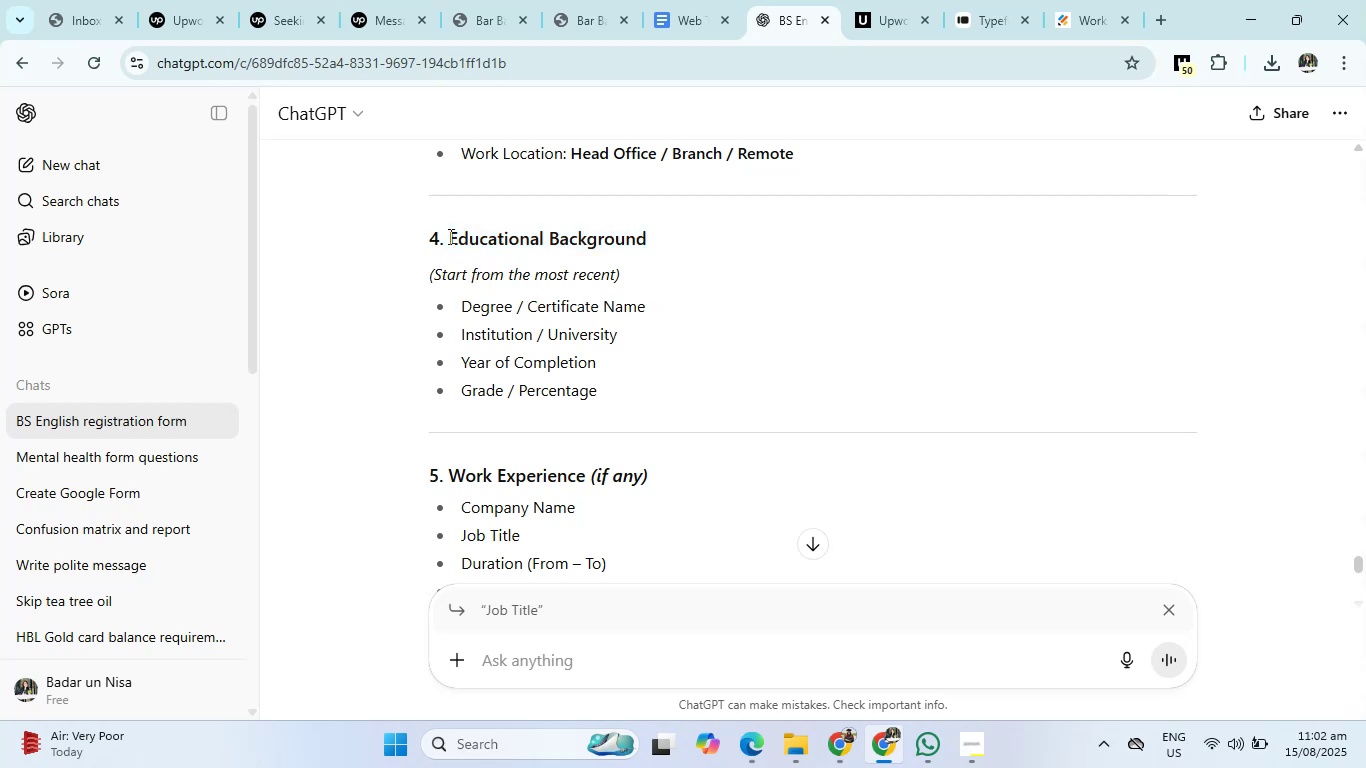 
left_click_drag(start_coordinate=[449, 236], to_coordinate=[640, 264])
 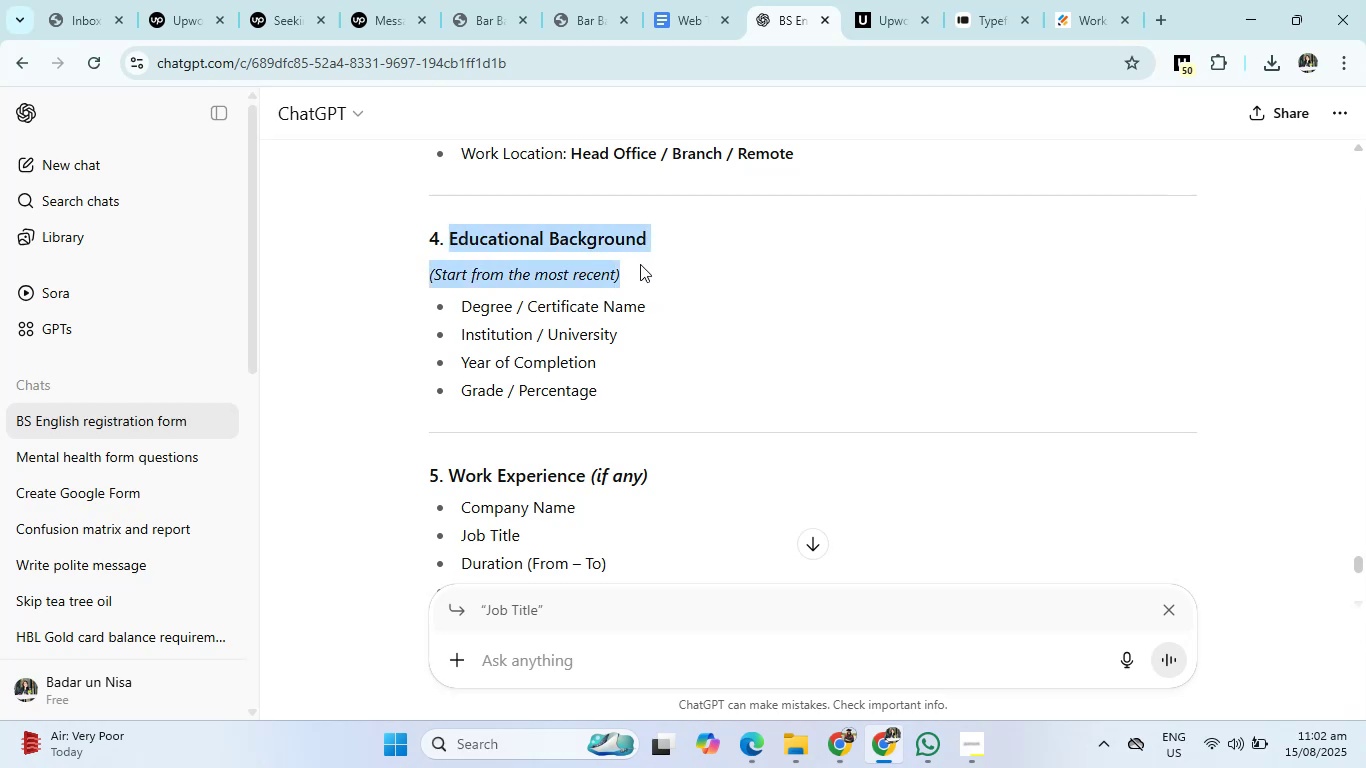 
key(Control+C)
 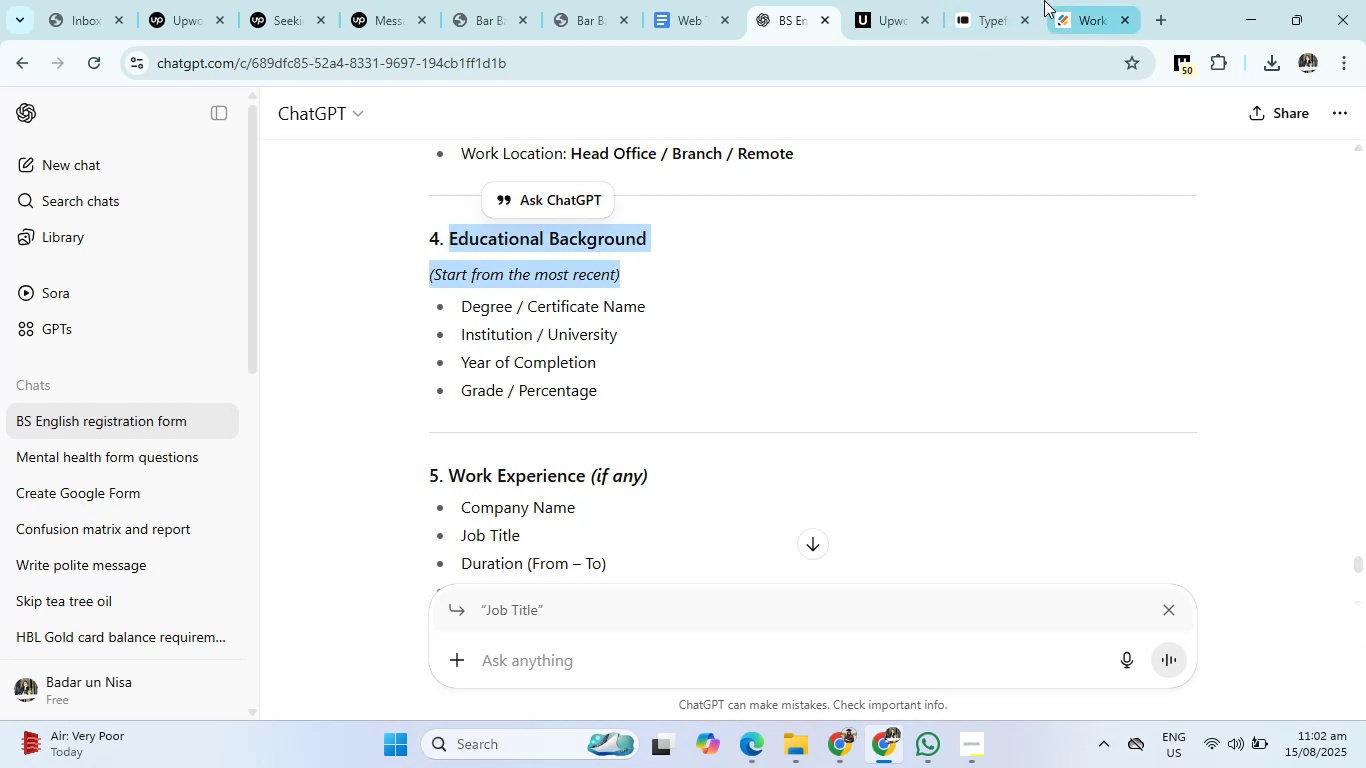 
left_click([975, 0])
 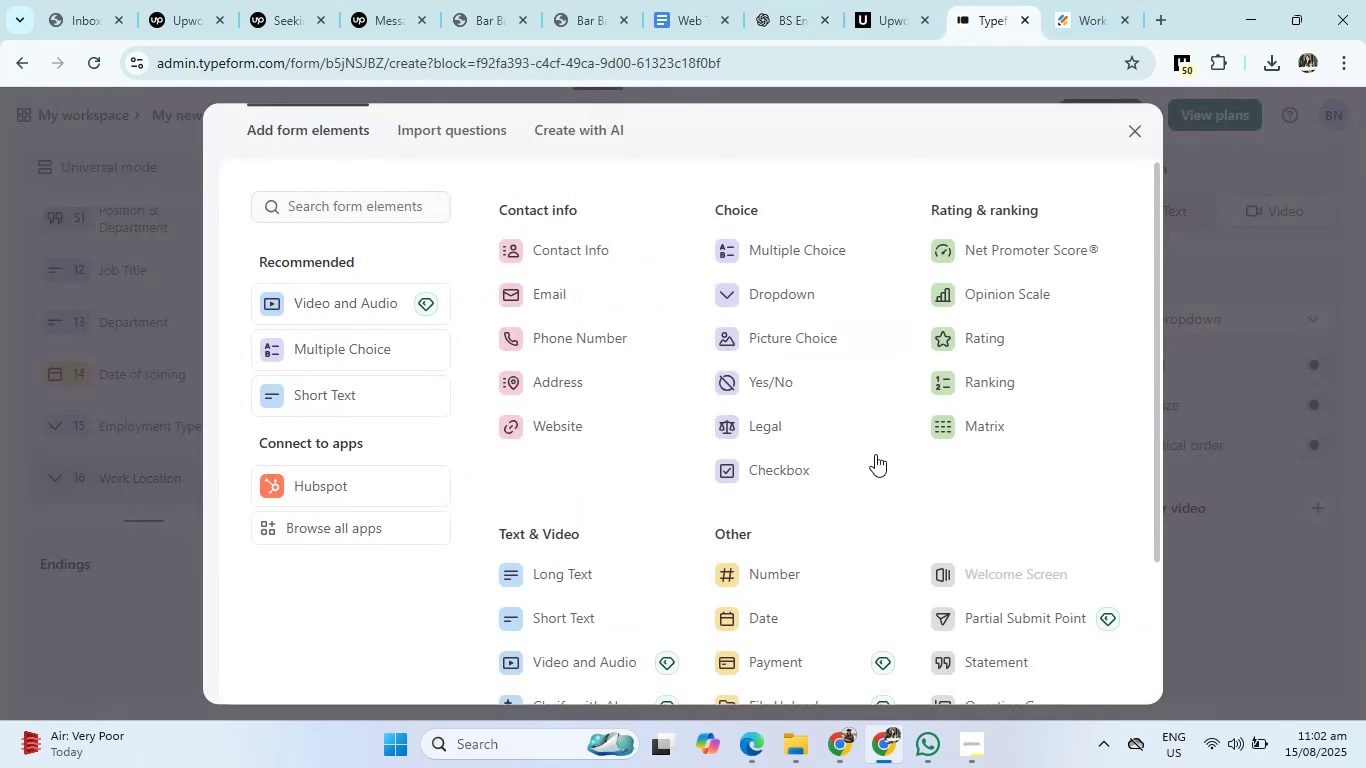 
scroll: coordinate [979, 545], scroll_direction: down, amount: 2.0
 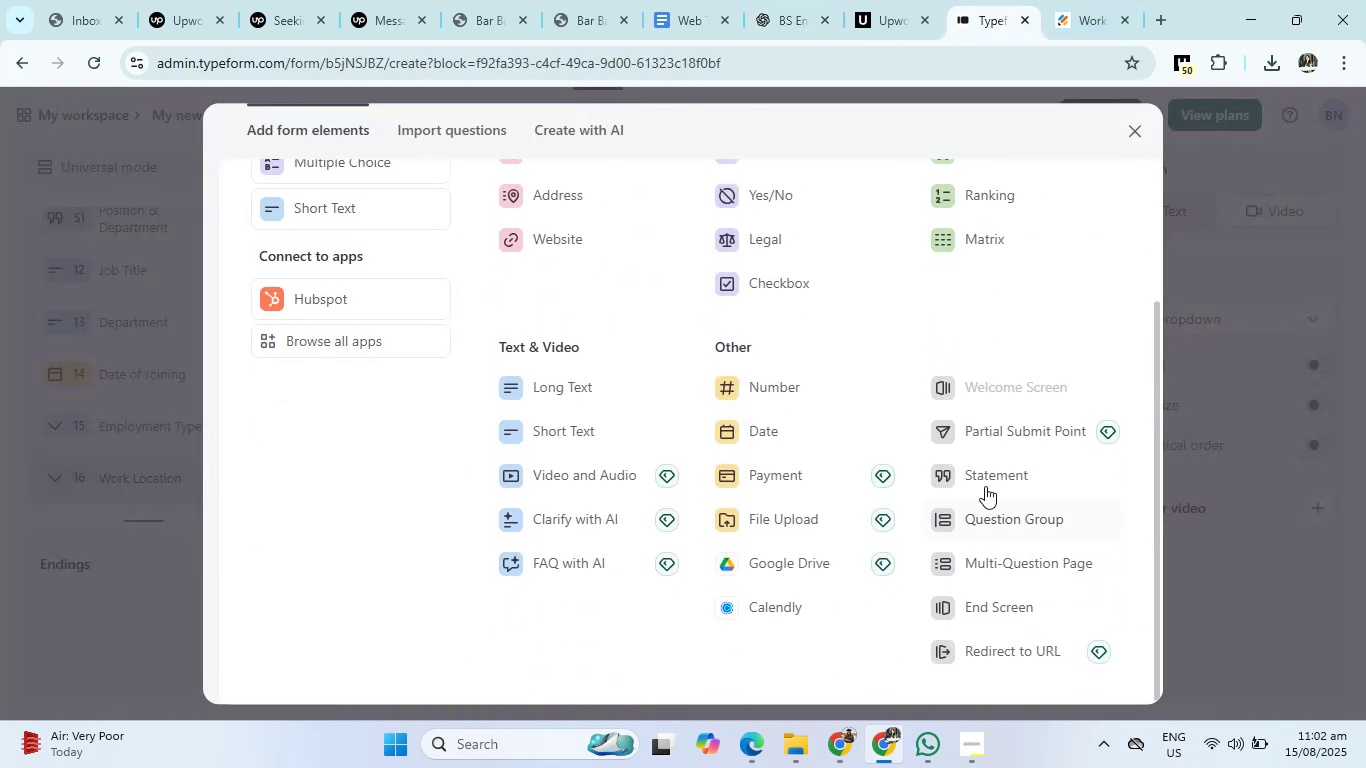 
left_click([985, 478])
 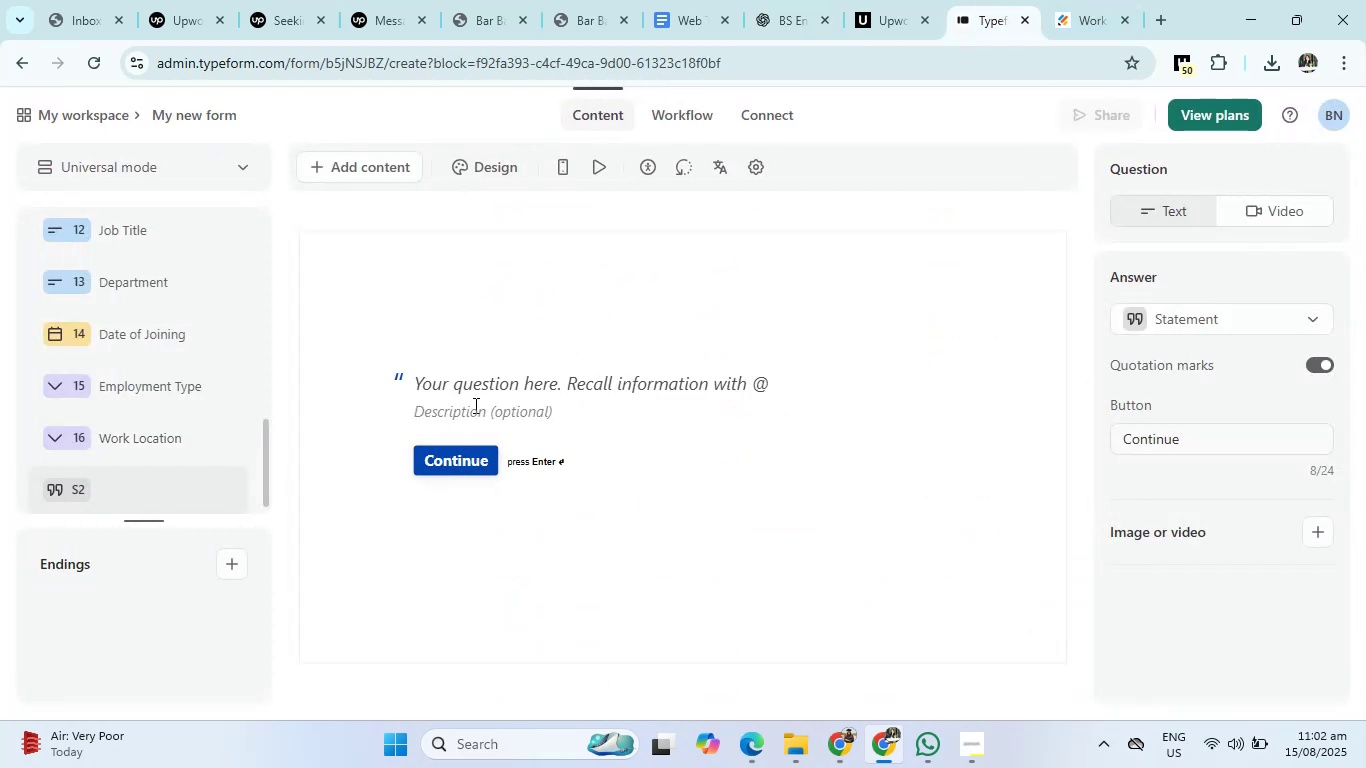 
left_click([469, 392])
 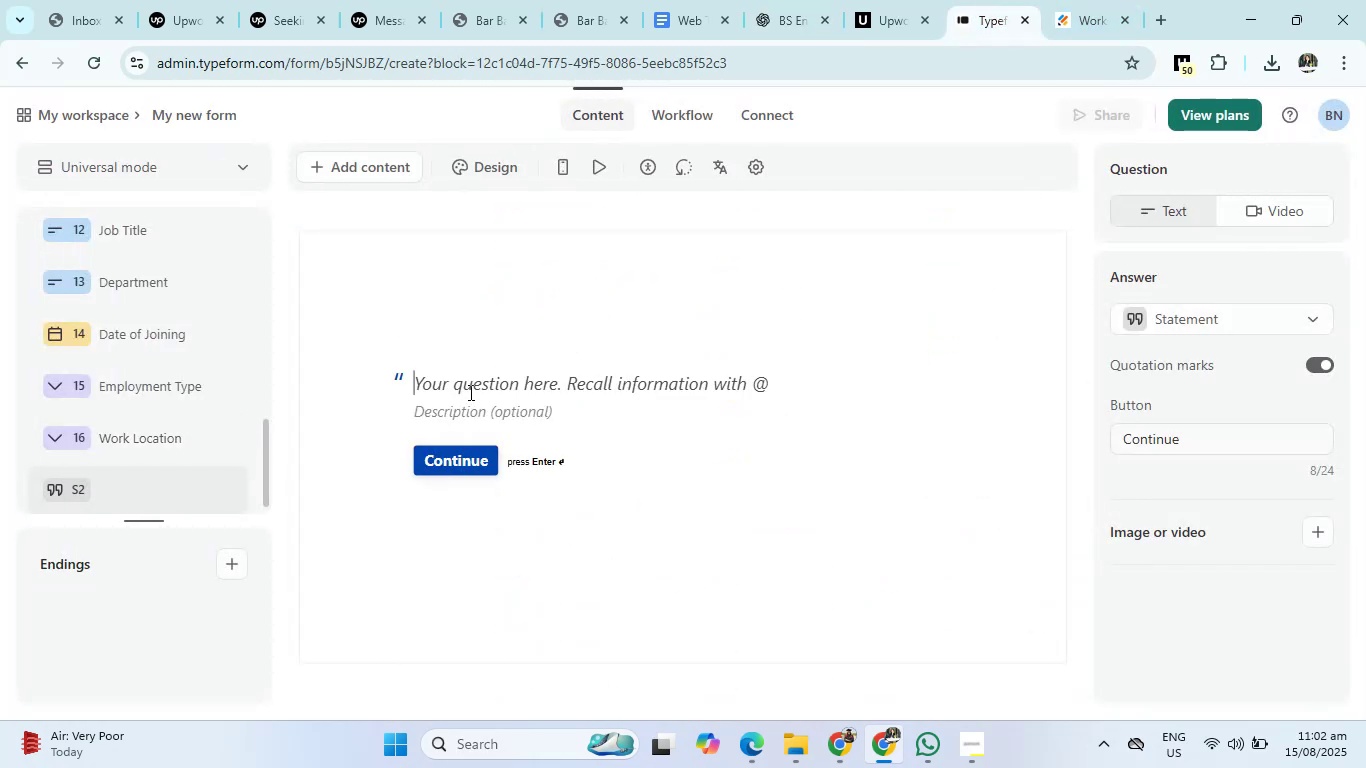 
key(Control+V)
 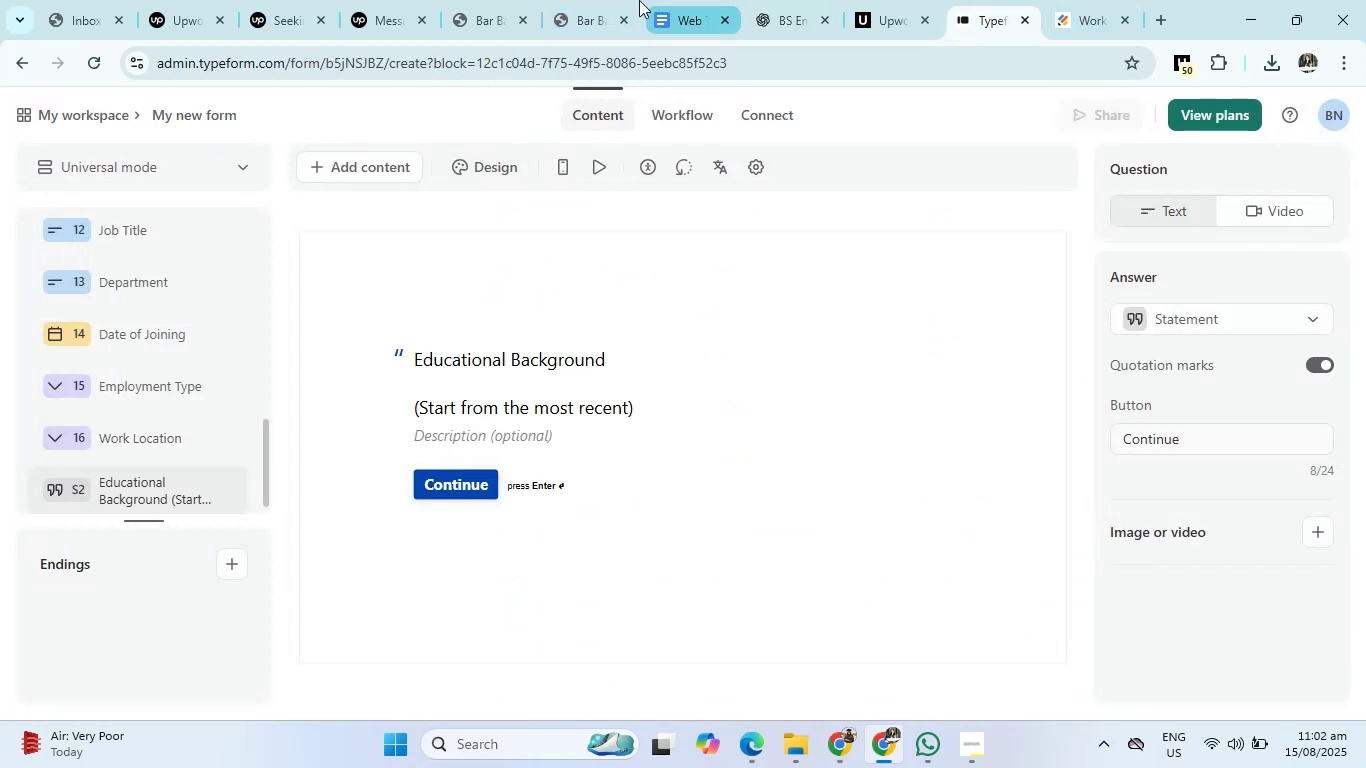 
left_click([777, 0])
 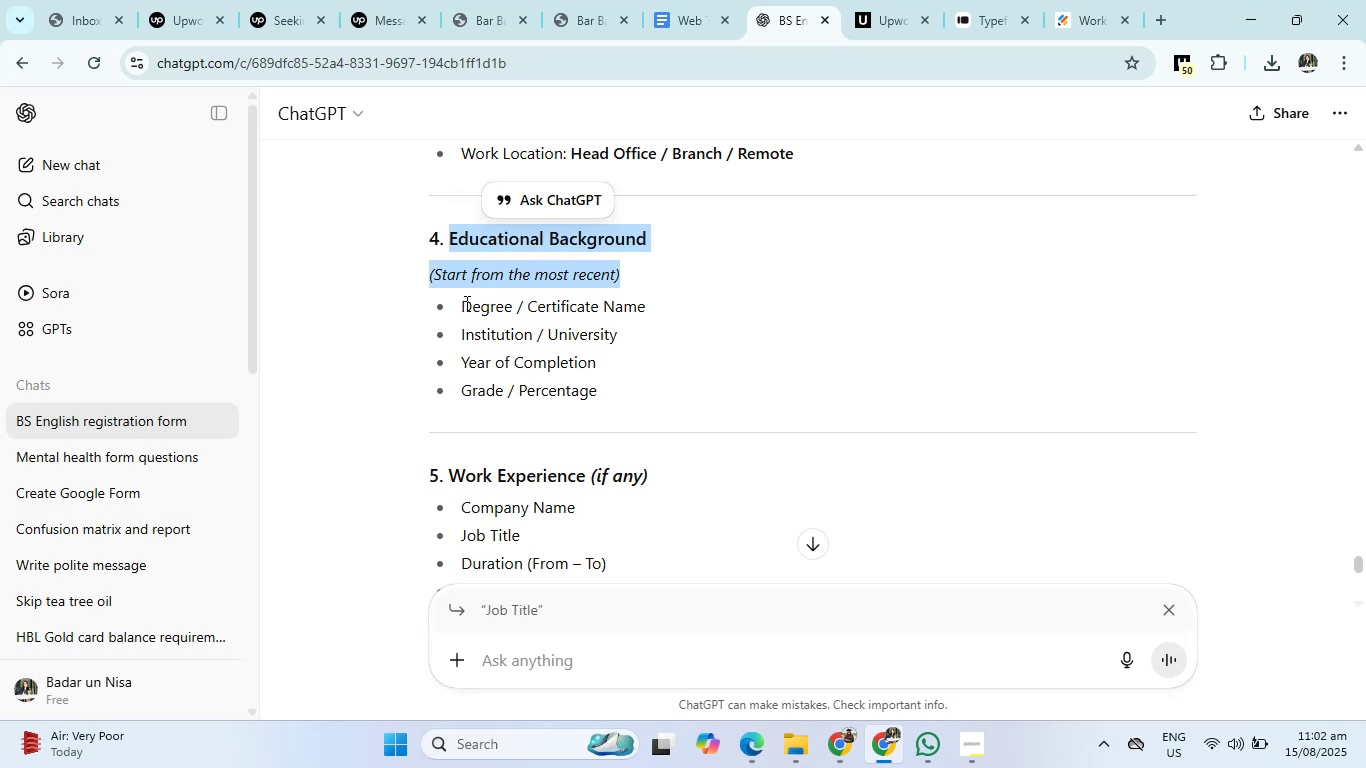 
left_click_drag(start_coordinate=[463, 303], to_coordinate=[693, 302])
 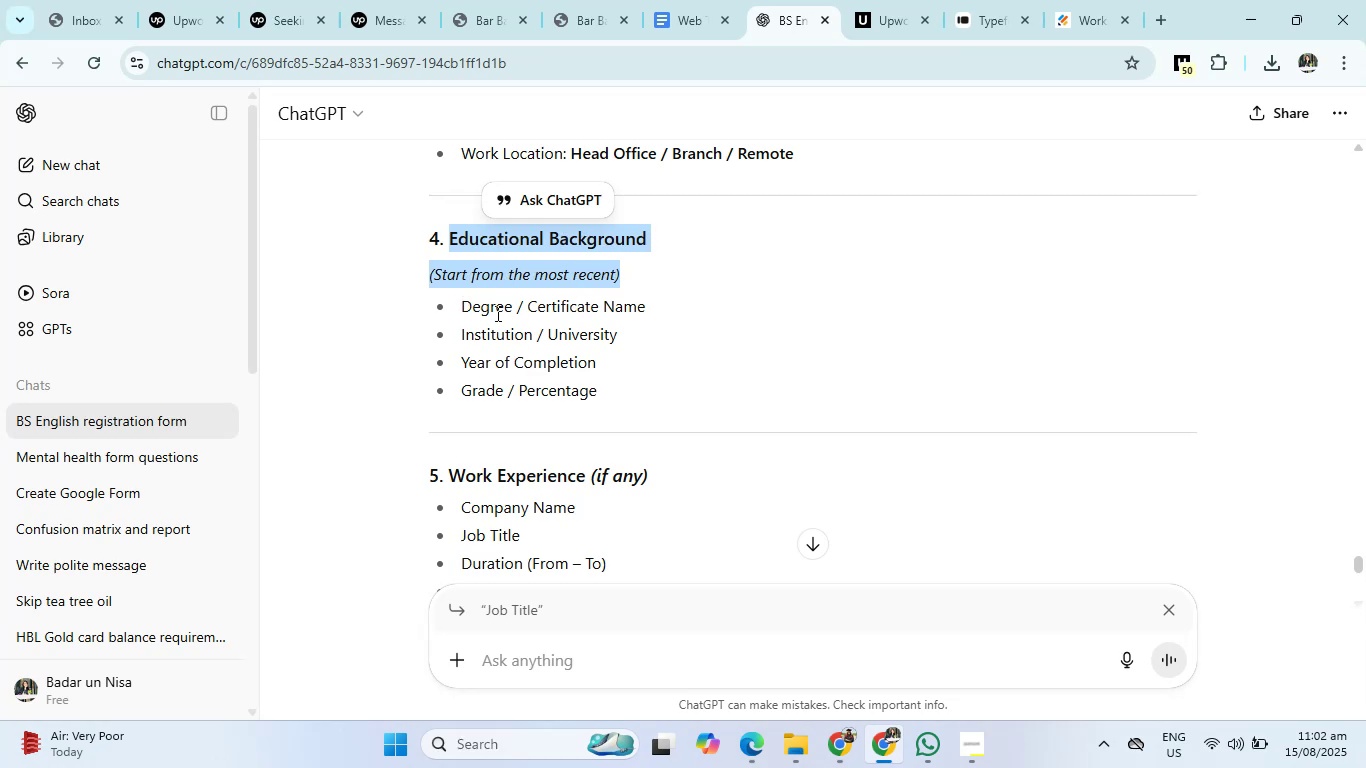 
left_click([496, 313])
 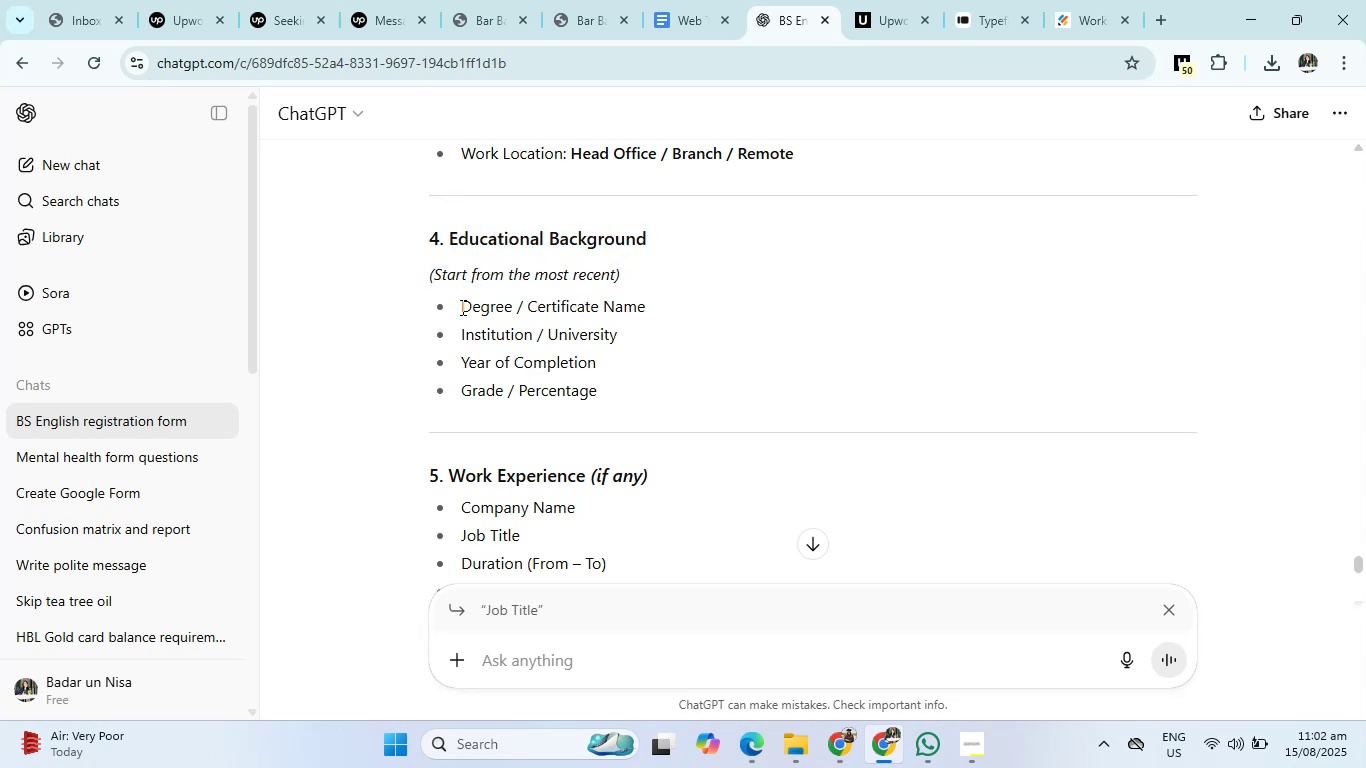 
left_click_drag(start_coordinate=[453, 307], to_coordinate=[681, 305])
 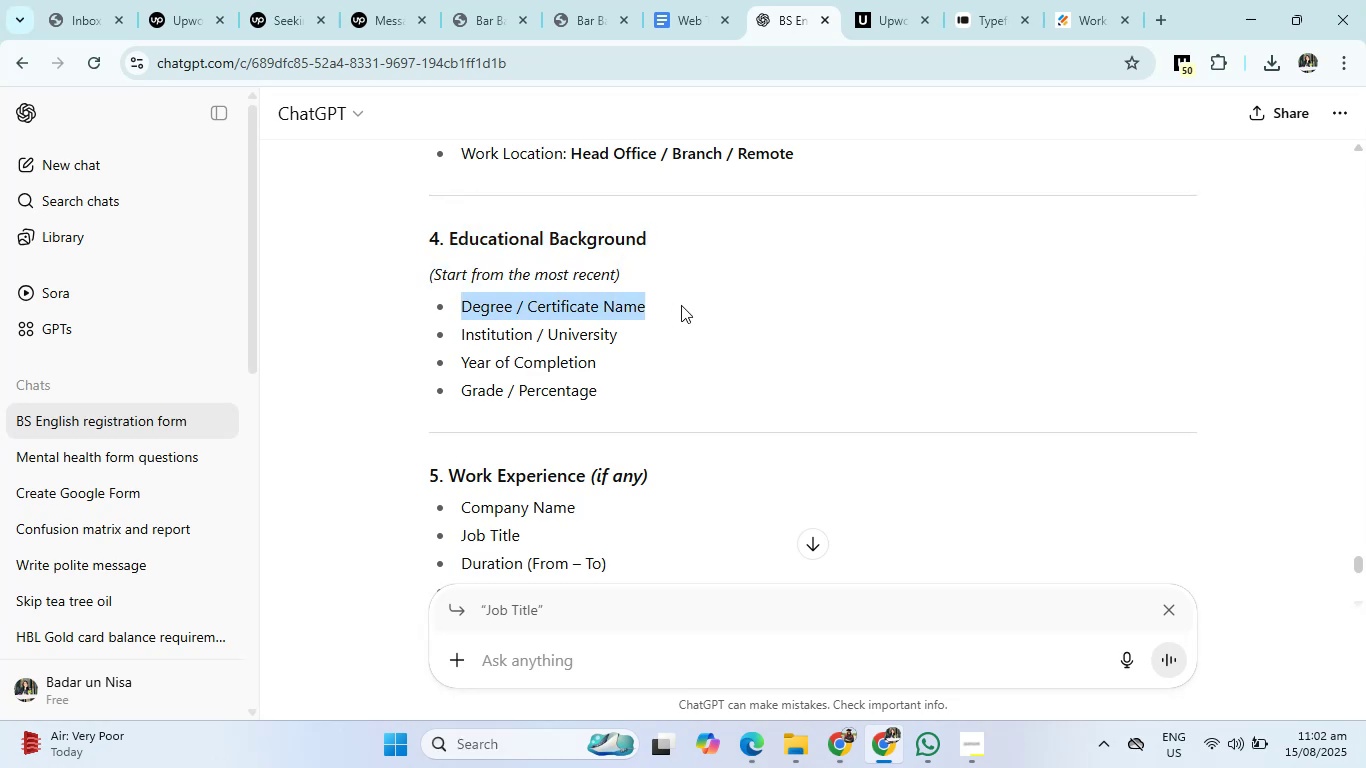 
hold_key(key=ControlLeft, duration=0.63)
 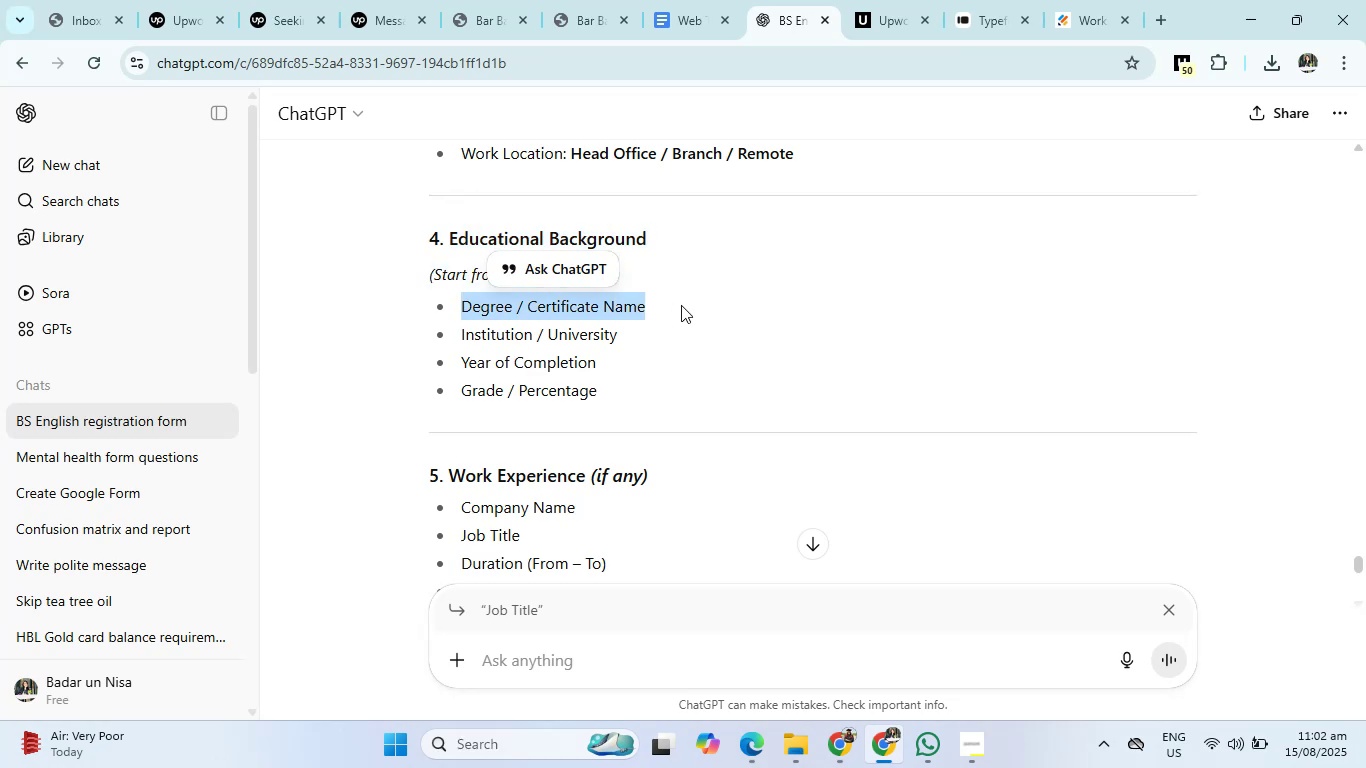 
hold_key(key=C, duration=0.34)
 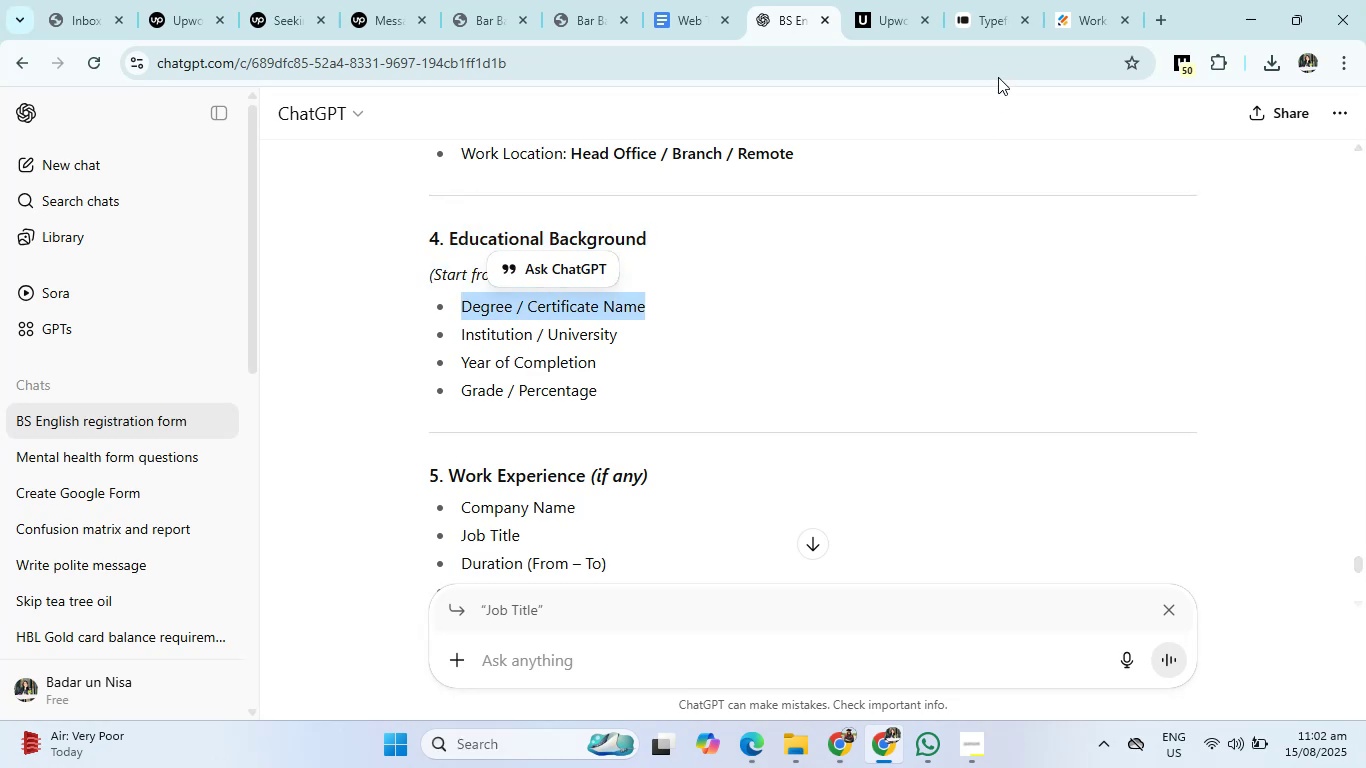 
left_click([966, 0])
 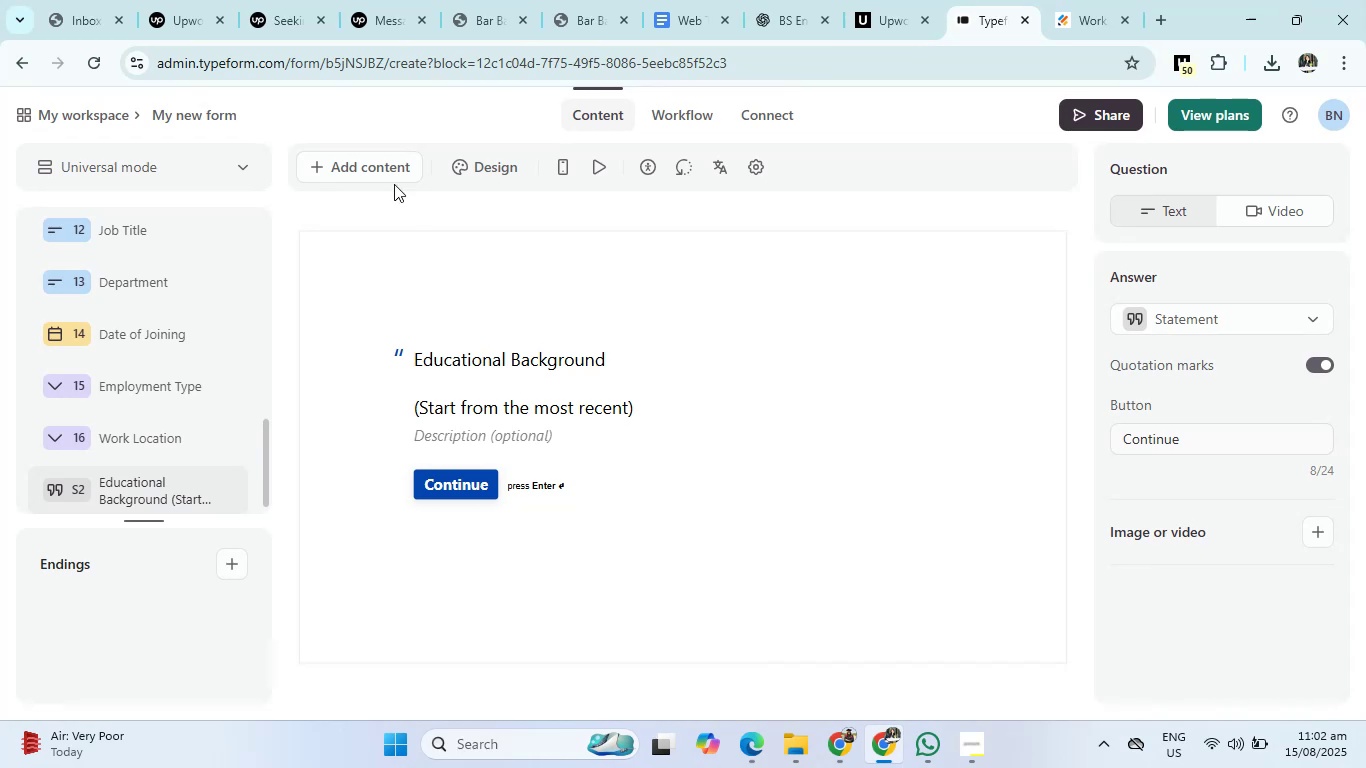 
left_click([391, 164])
 